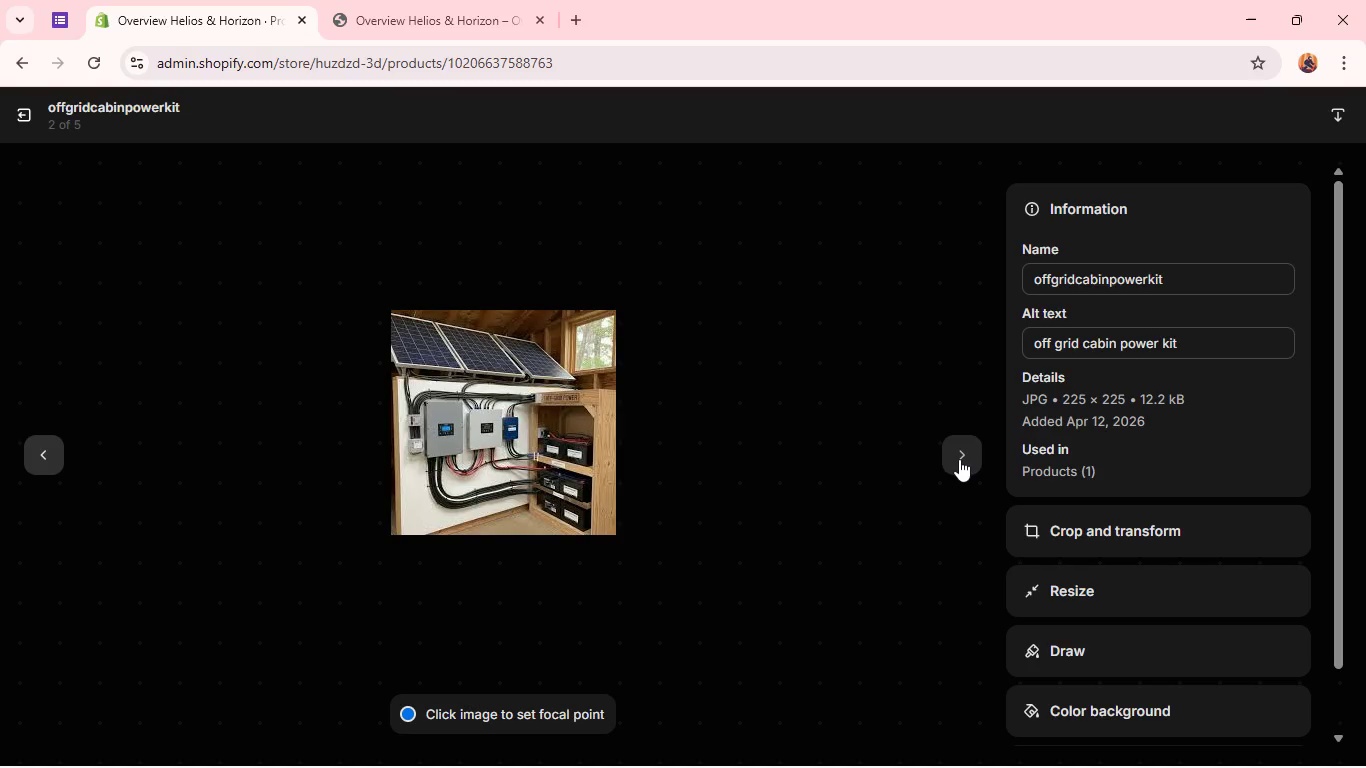 
left_click([1098, 535])
 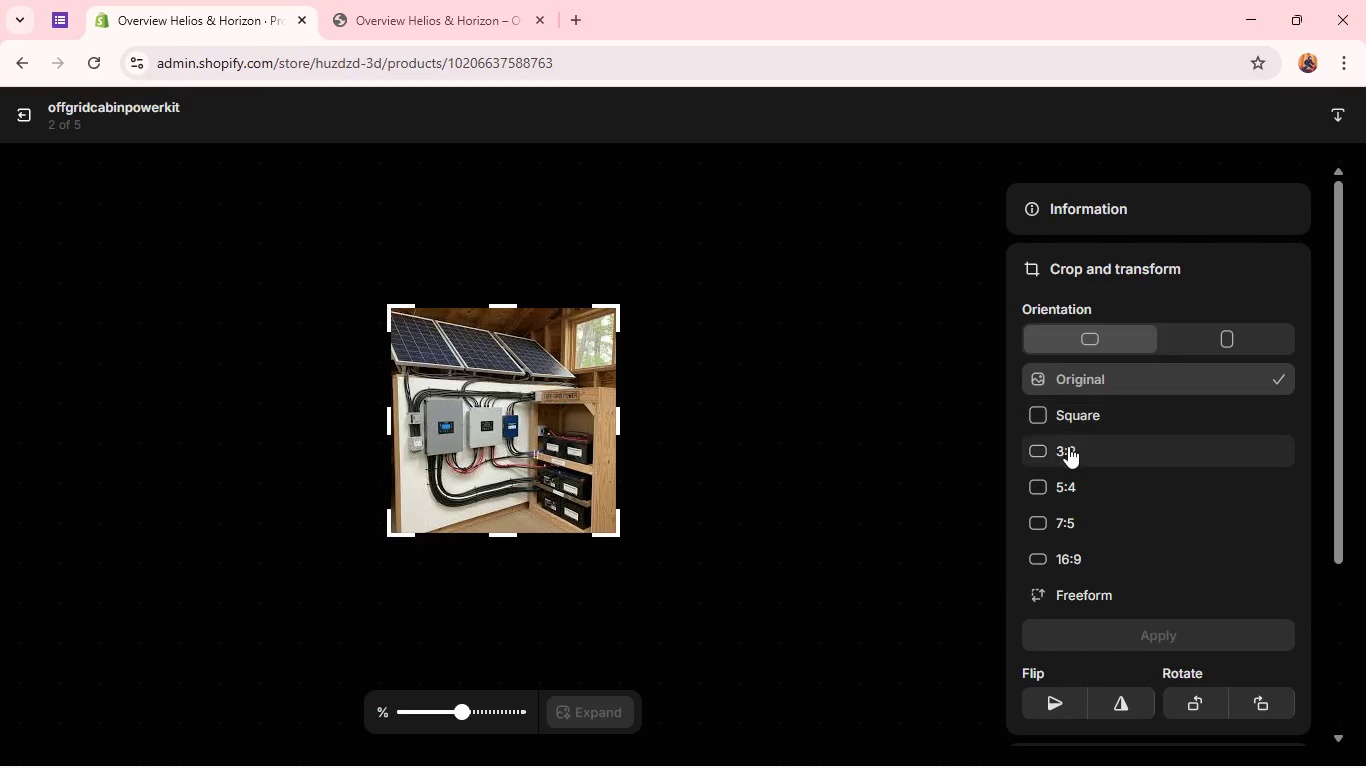 
left_click([1068, 464])
 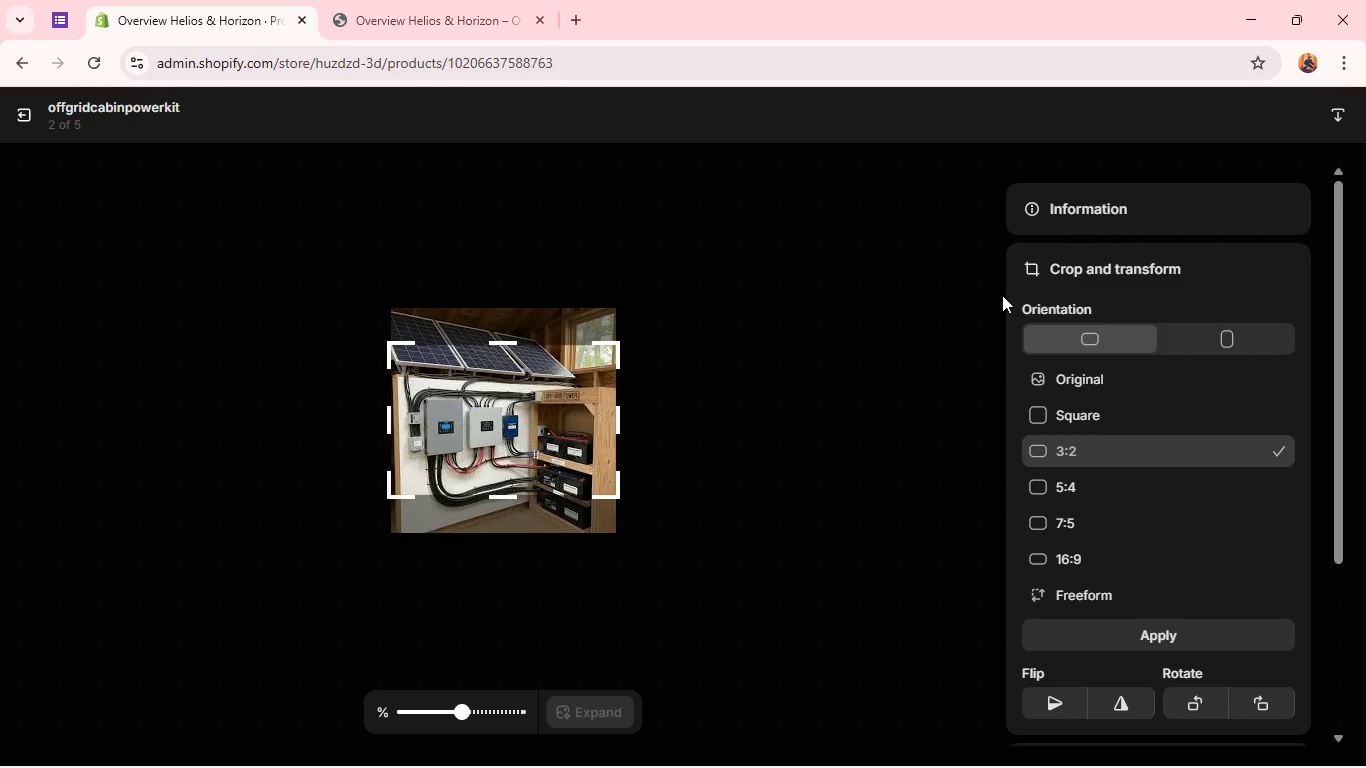 
left_click_drag(start_coordinate=[512, 428], to_coordinate=[517, 419])
 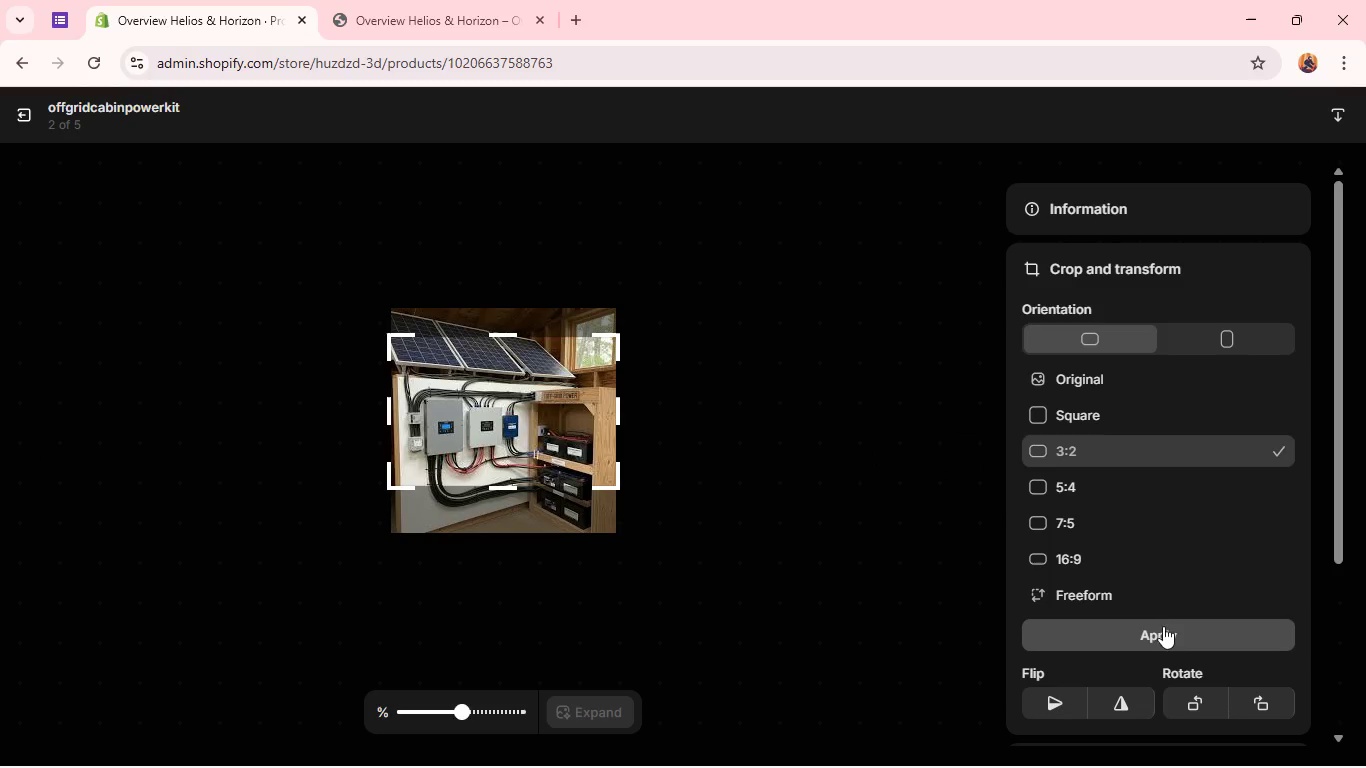 
left_click([1165, 628])
 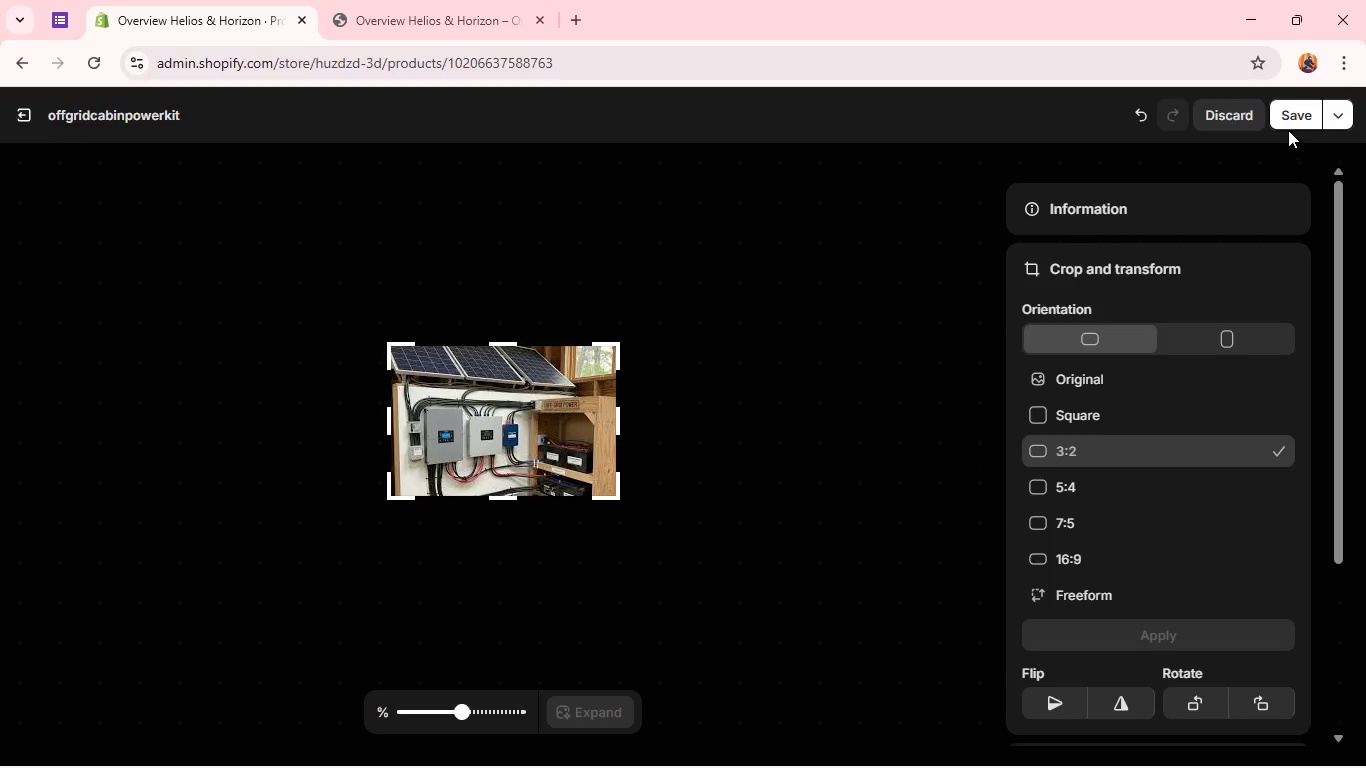 
left_click([1285, 122])
 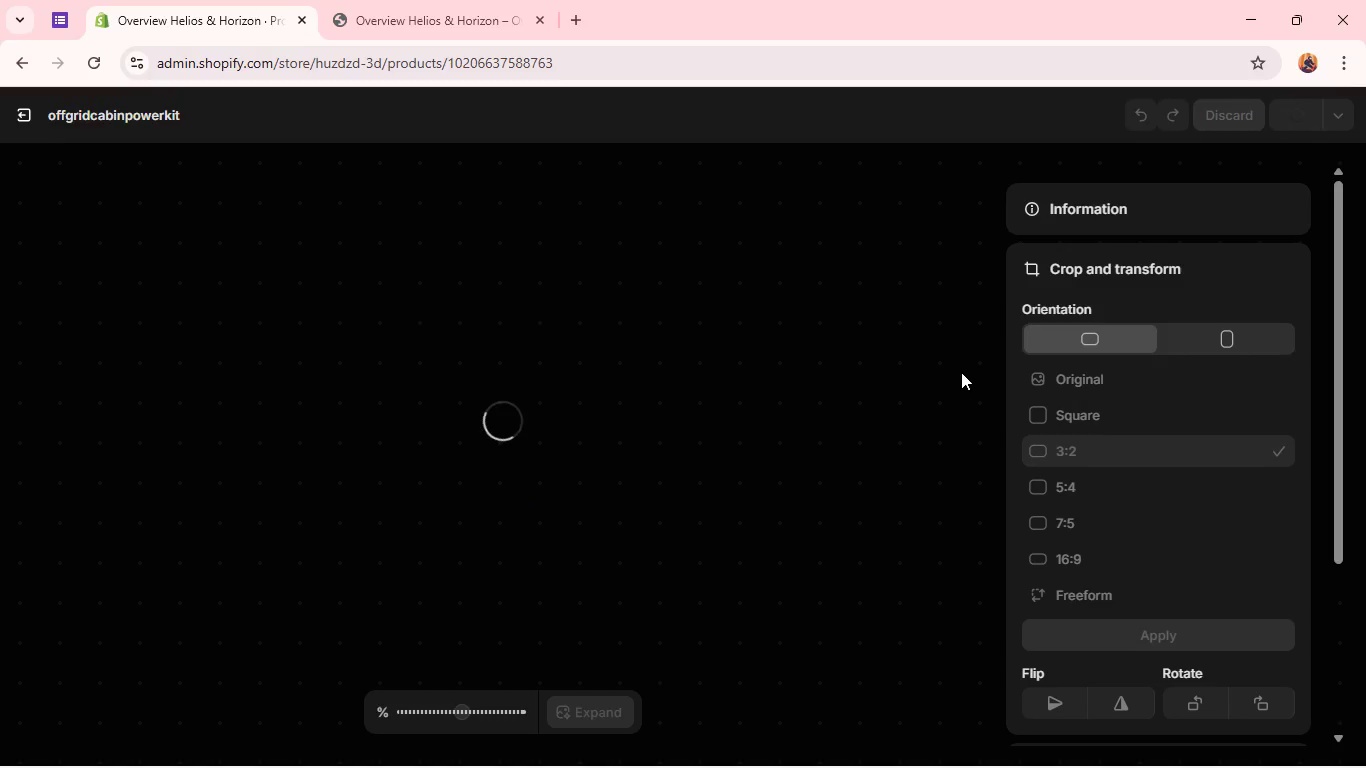 
mouse_move([962, 454])
 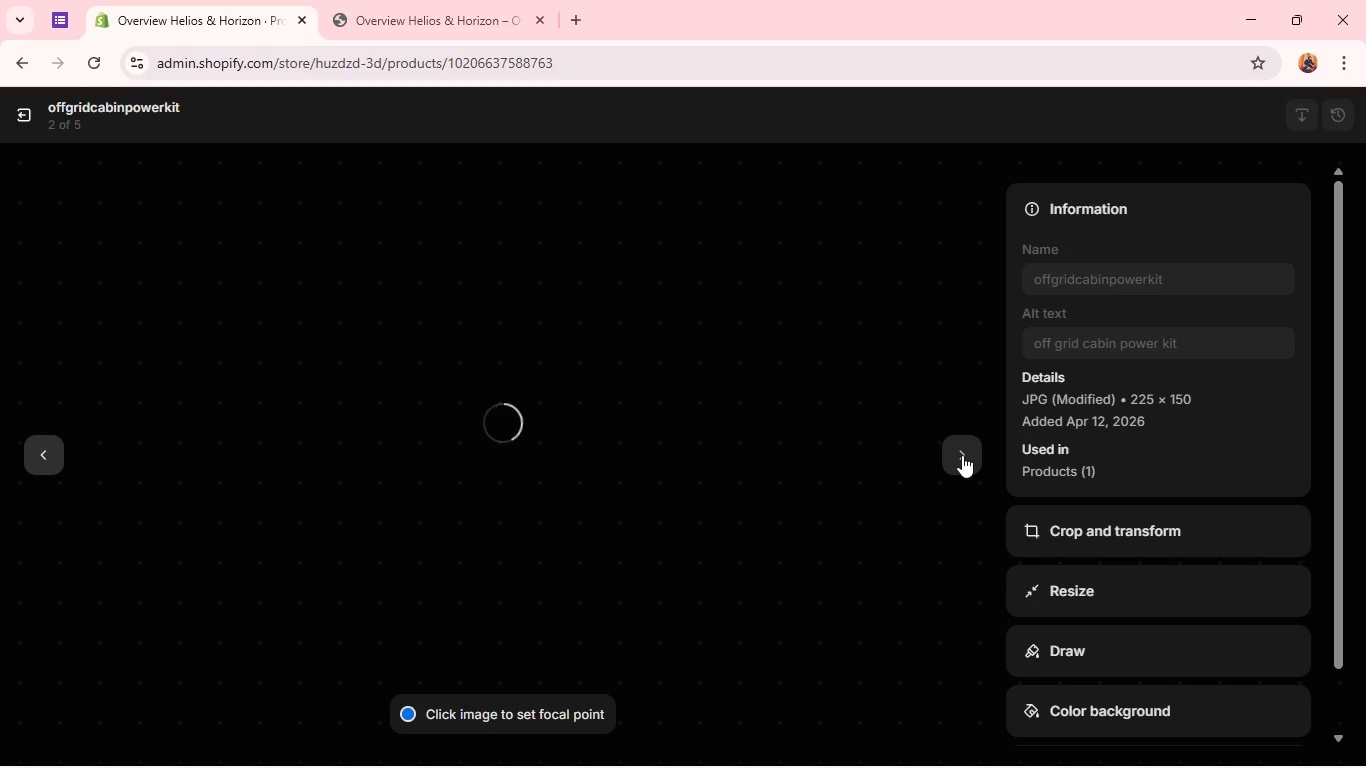 
left_click([962, 455])
 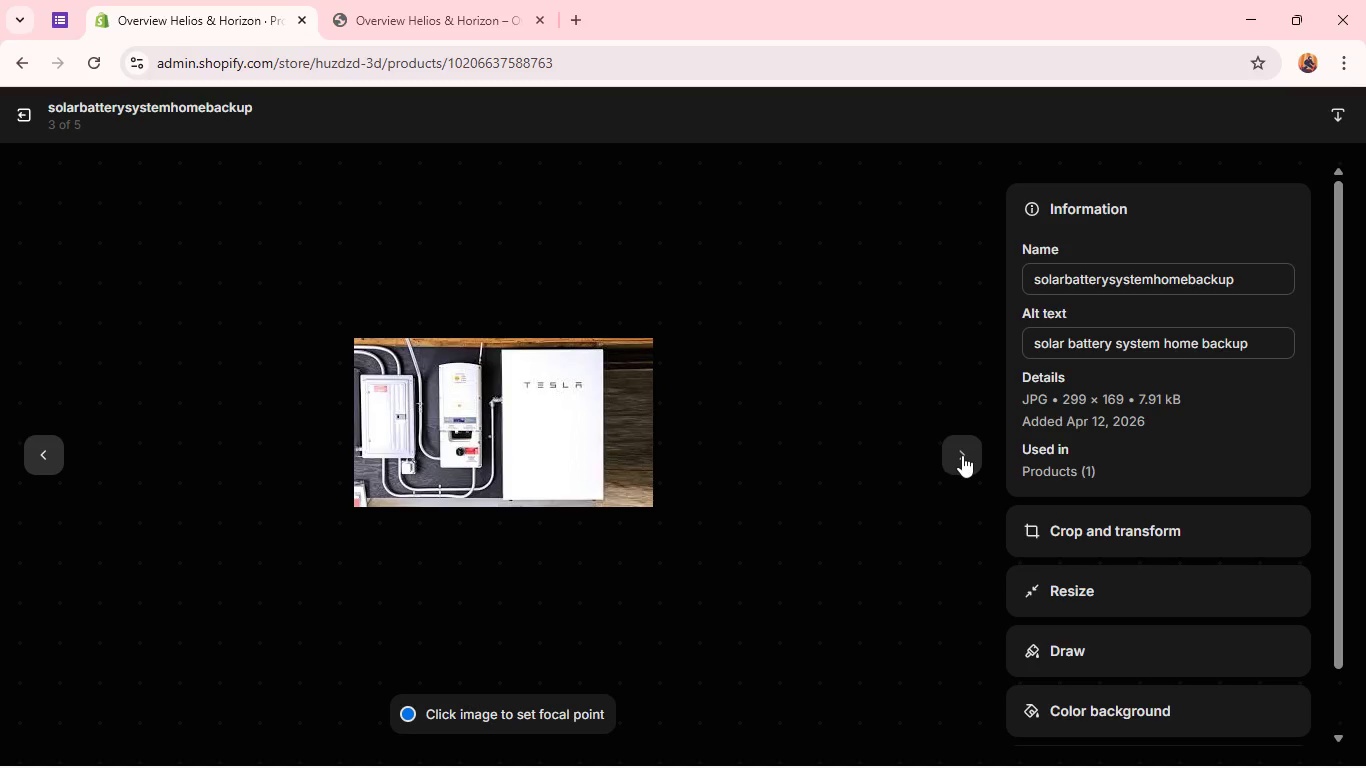 
wait(5.97)
 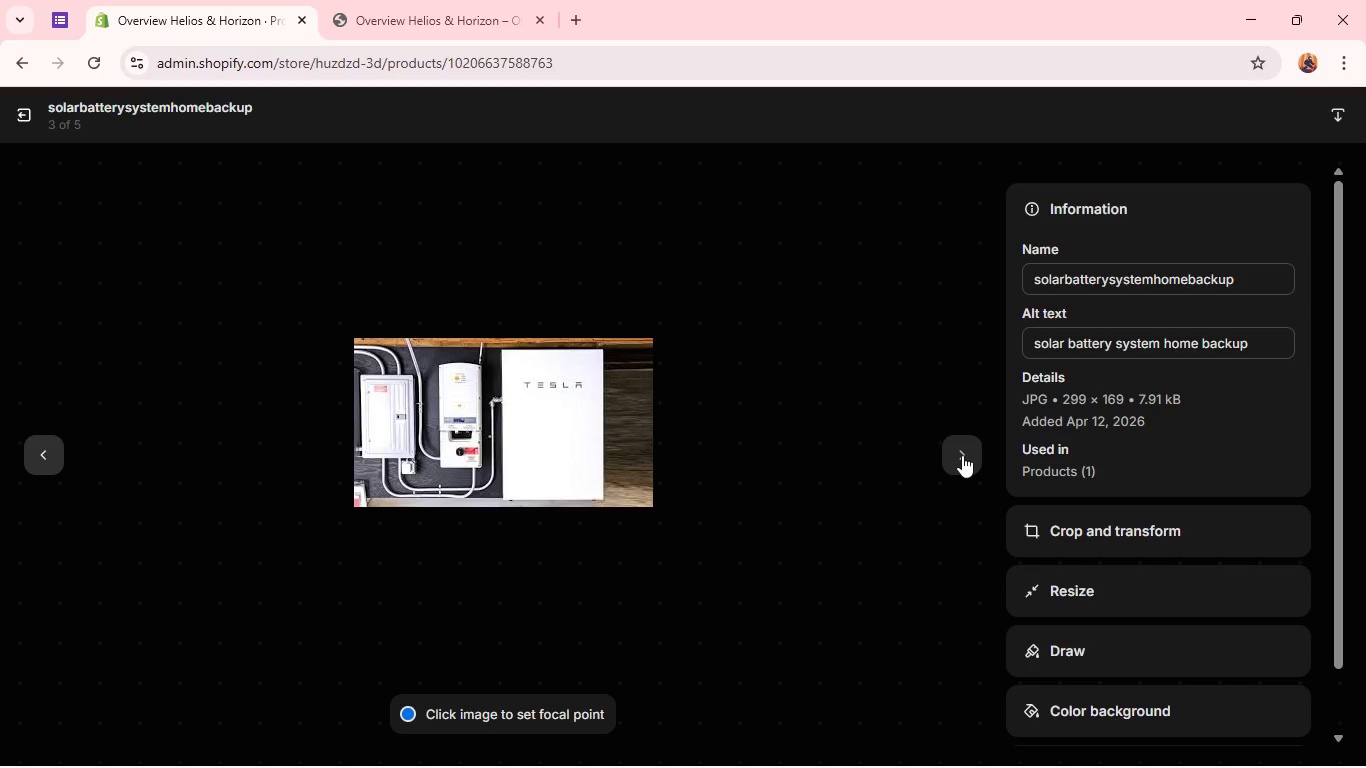 
left_click([1082, 518])
 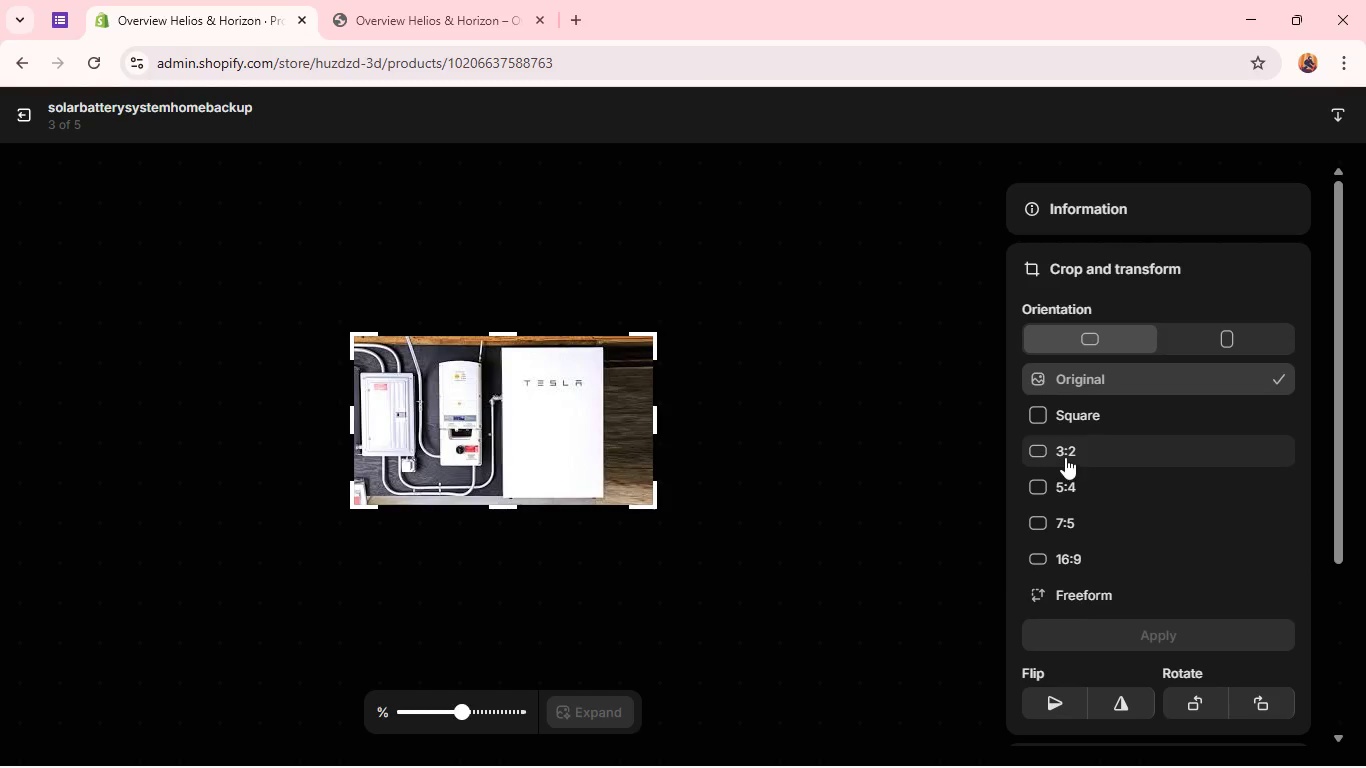 
left_click([1064, 455])
 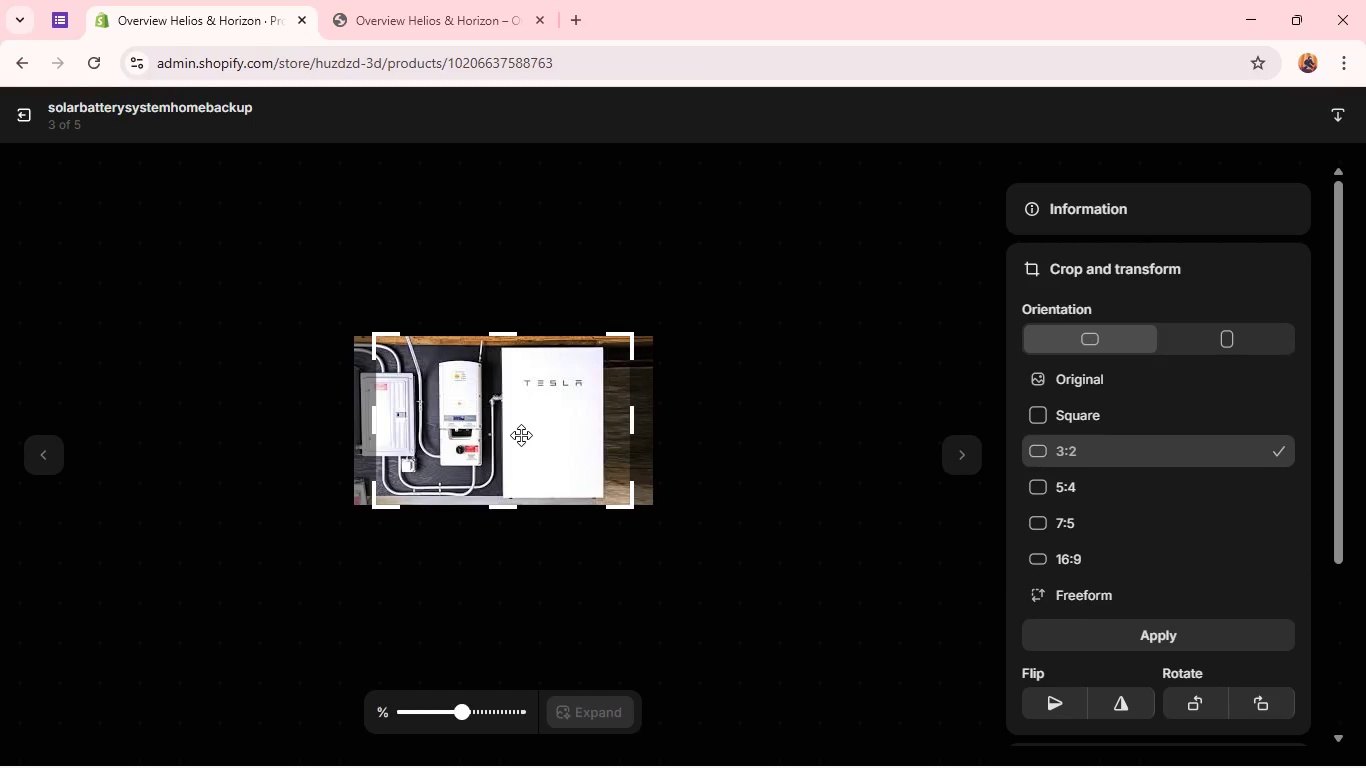 
left_click_drag(start_coordinate=[521, 435], to_coordinate=[494, 428])
 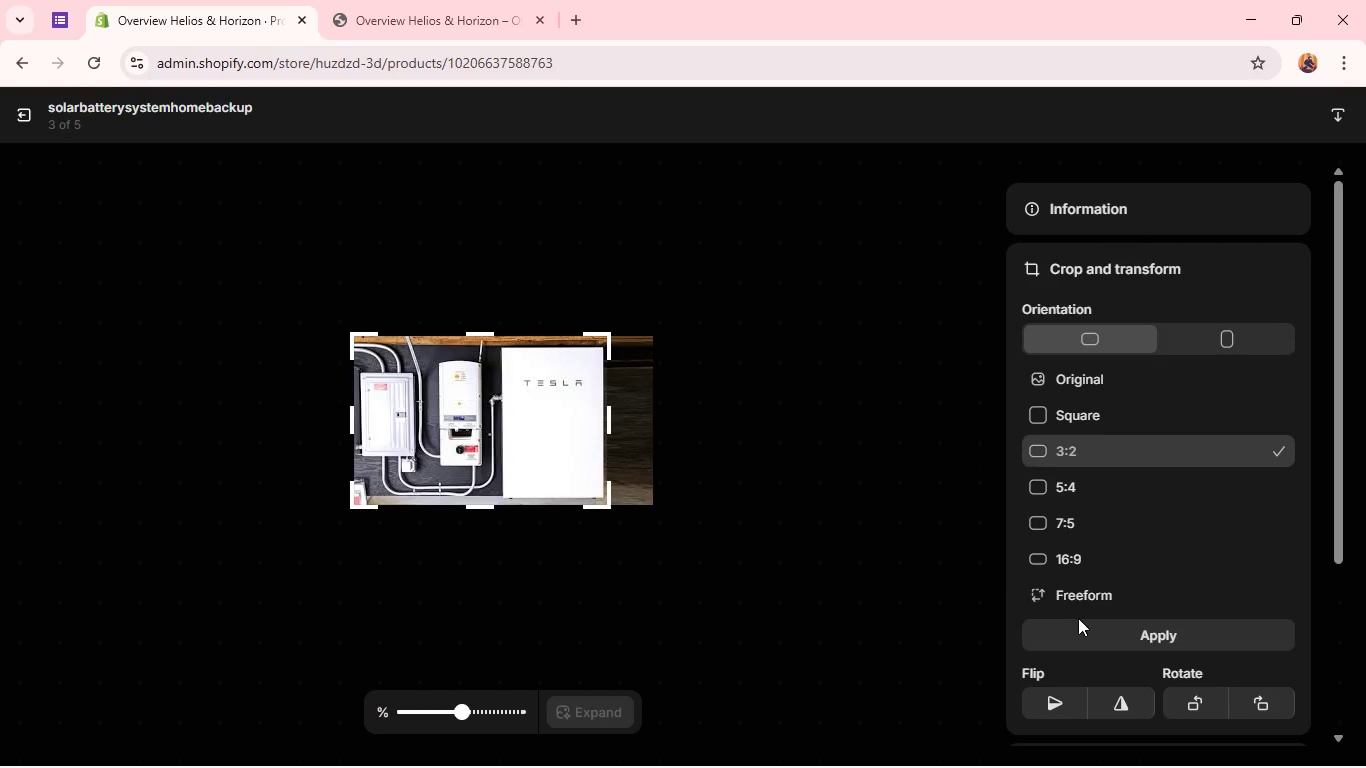 
left_click([1082, 634])
 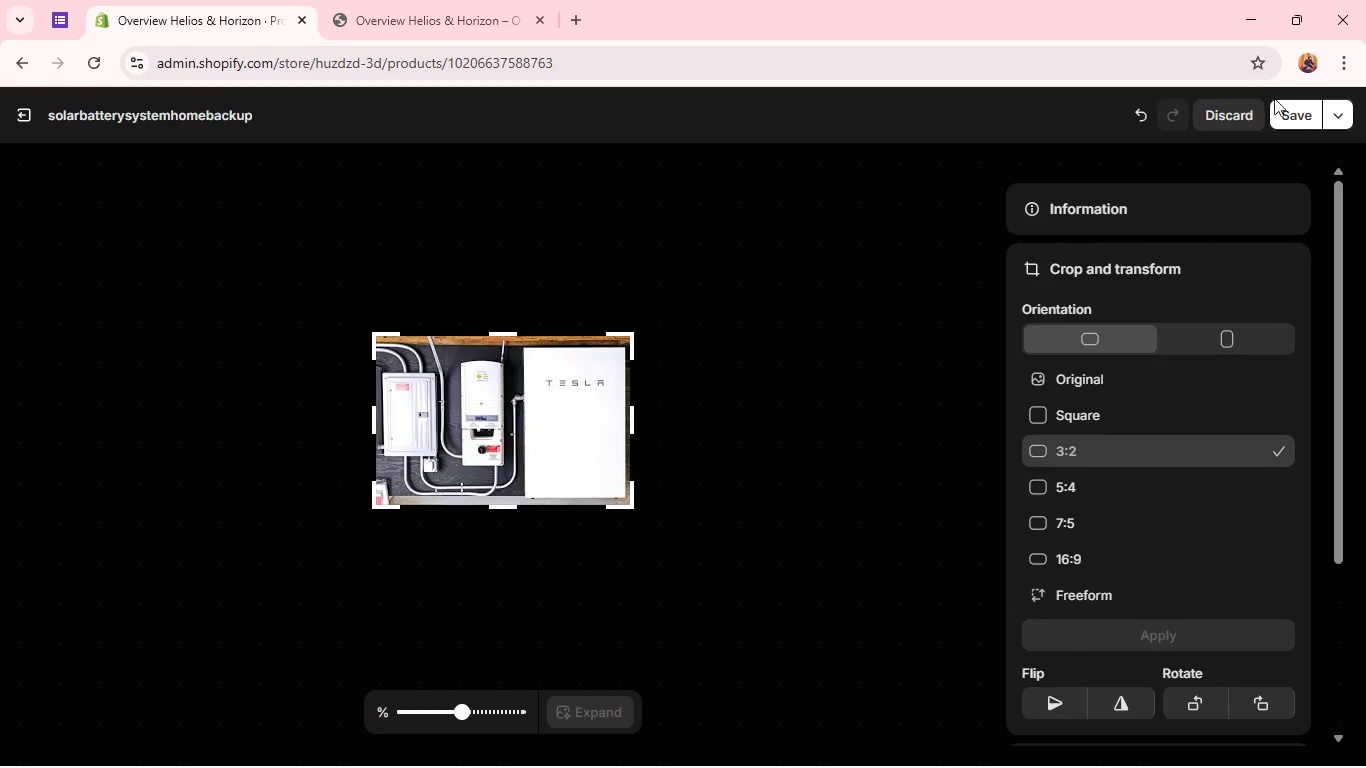 
left_click([1293, 114])
 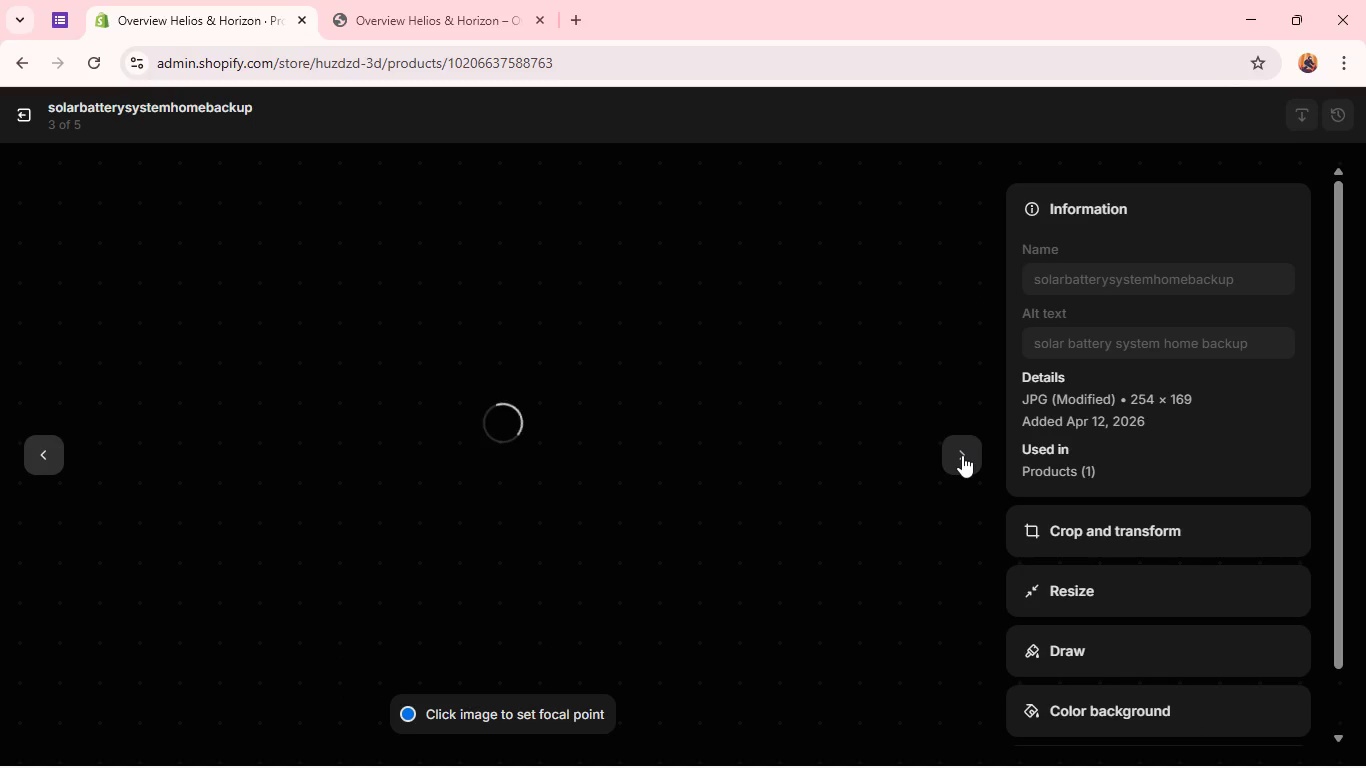 
wait(7.86)
 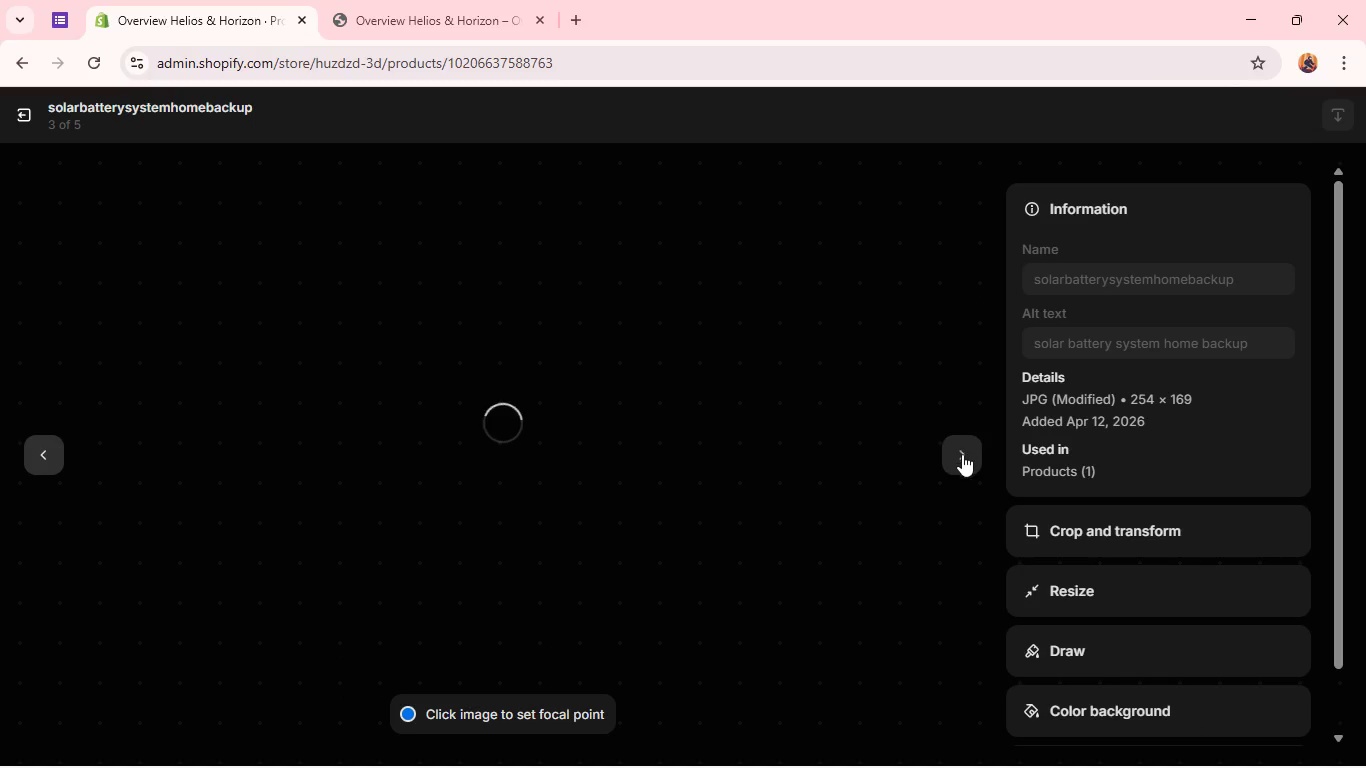 
left_click([962, 455])
 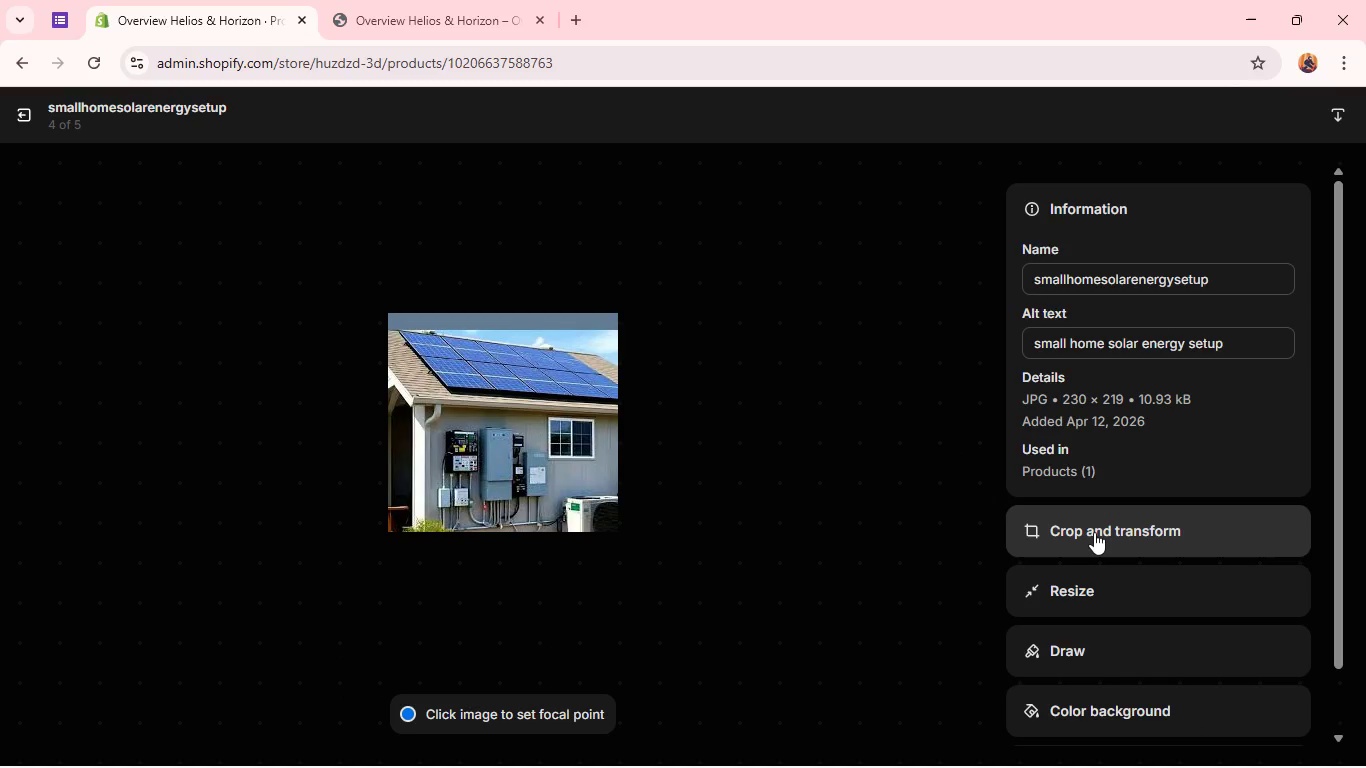 
wait(6.56)
 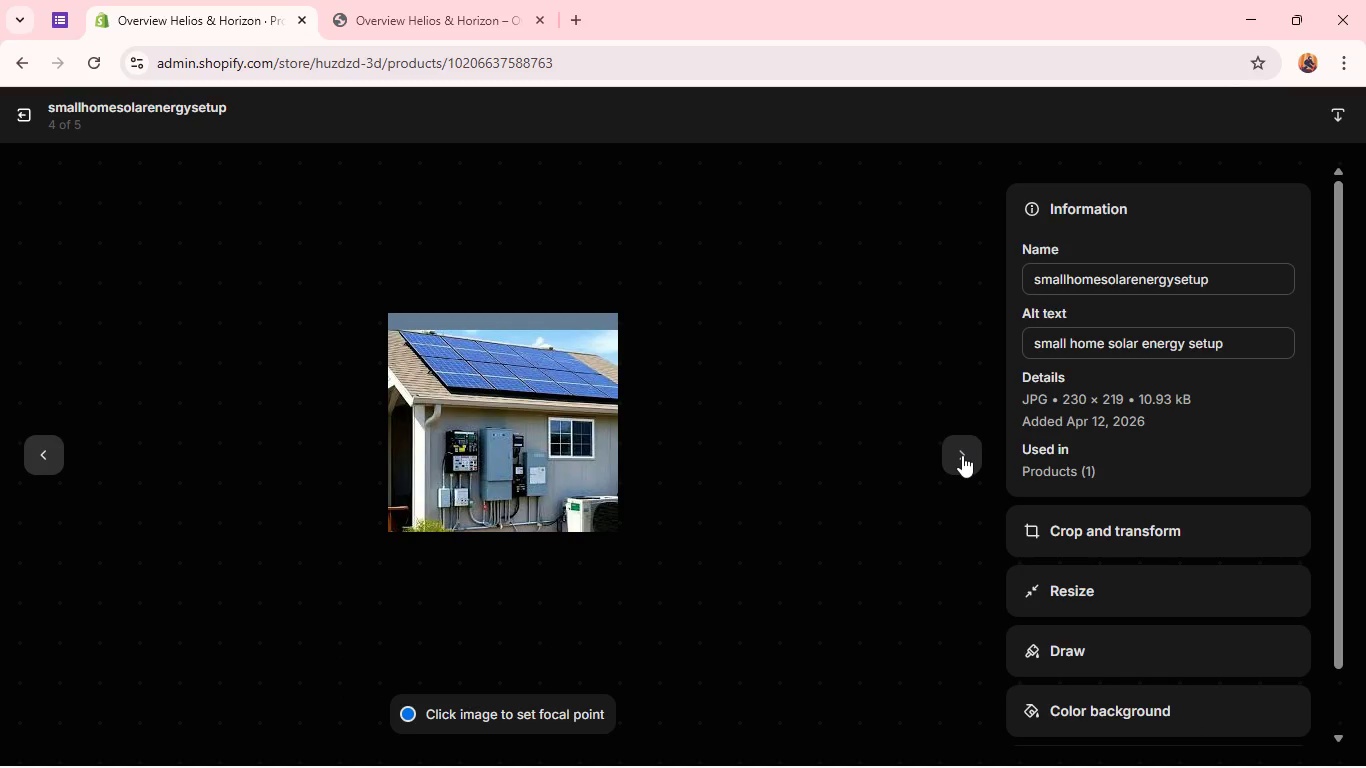 
left_click([1094, 532])
 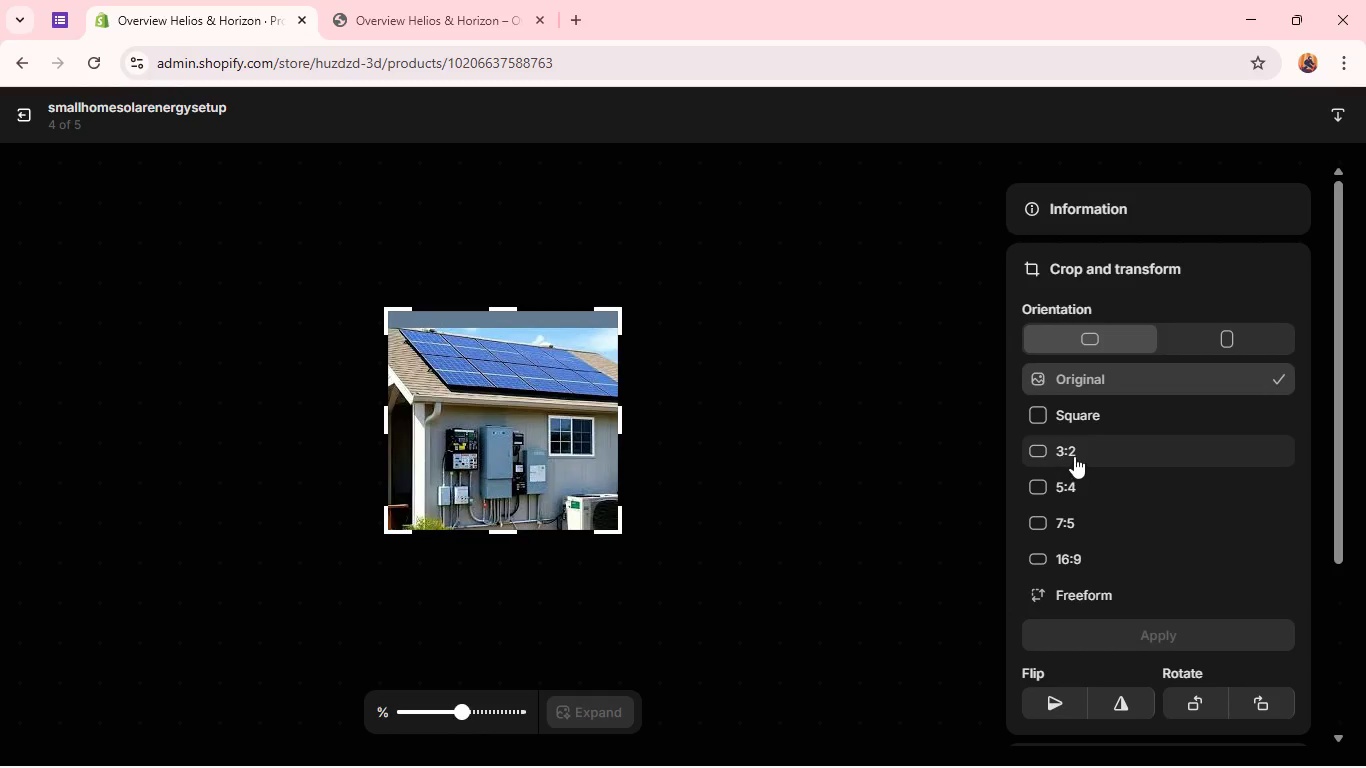 
left_click([1072, 455])
 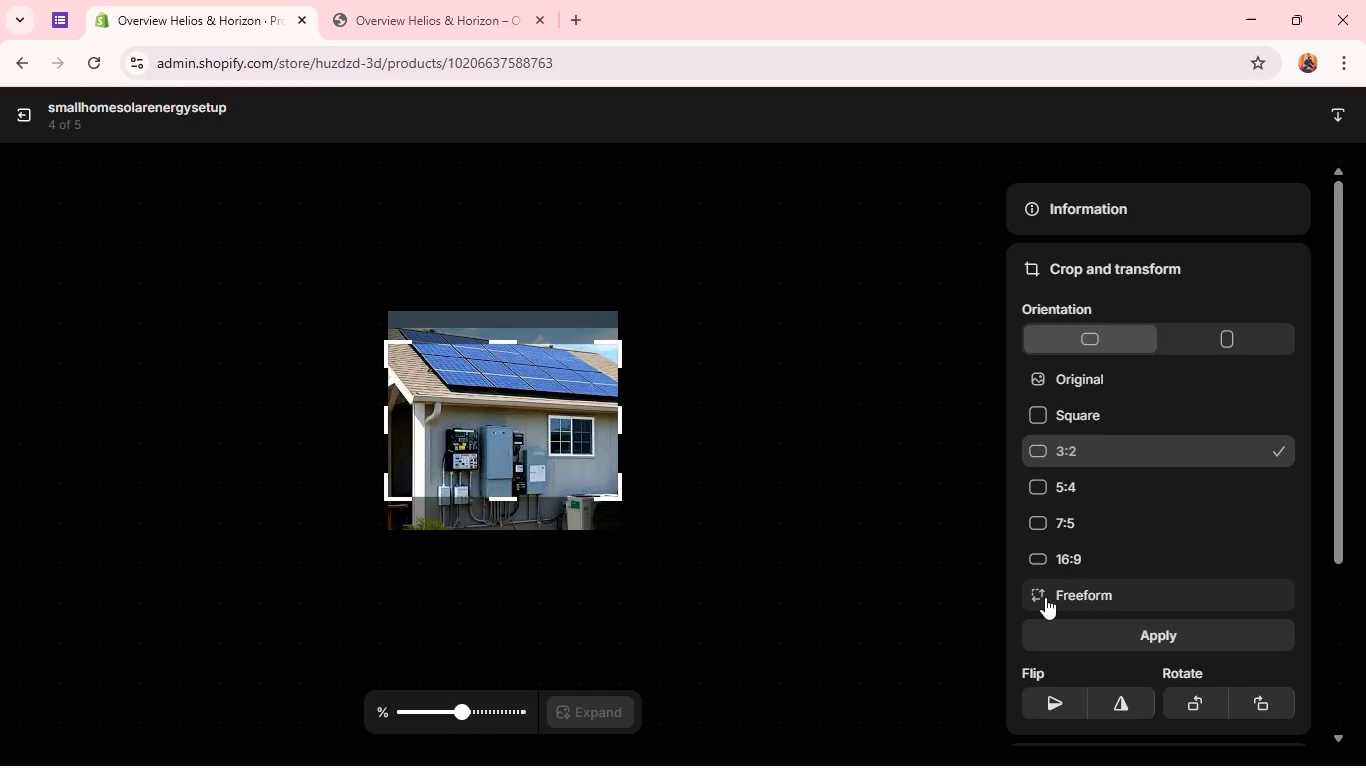 
left_click([1056, 618])
 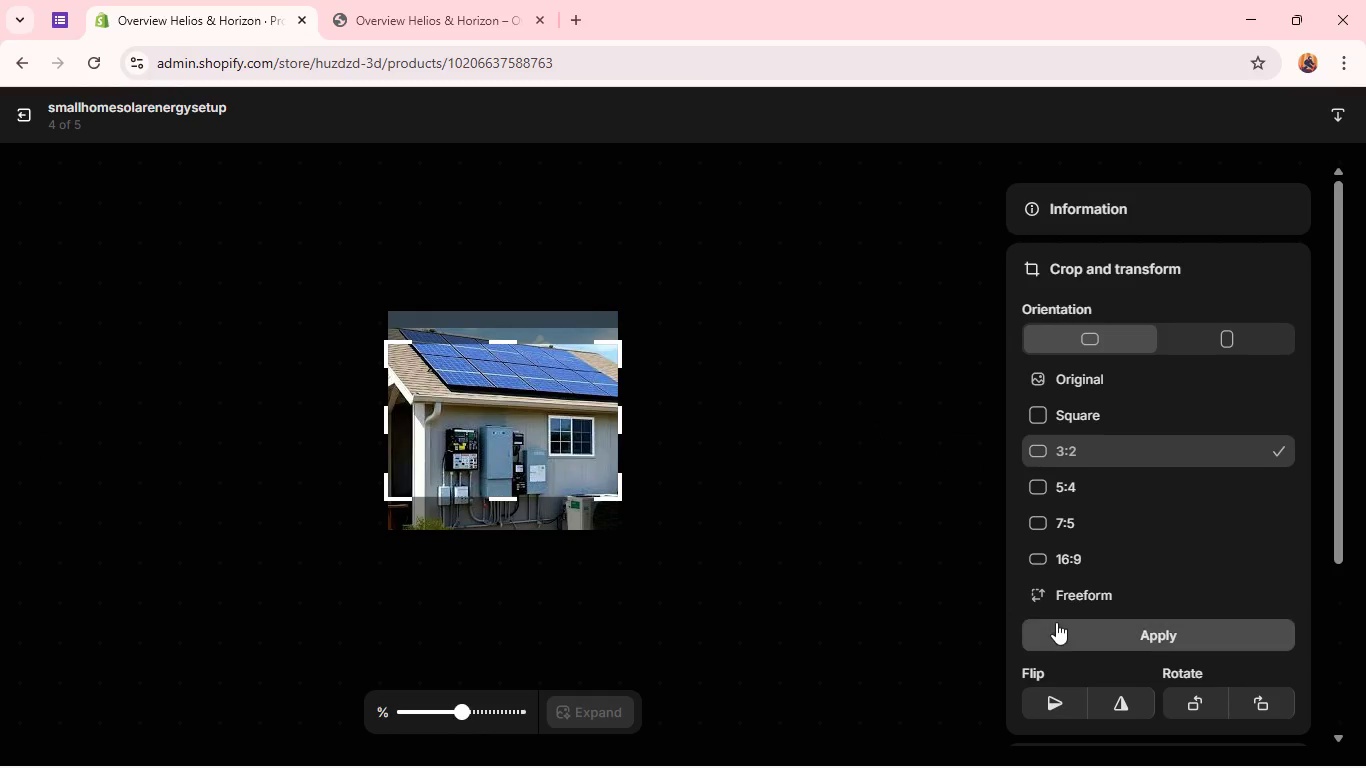 
left_click([1056, 622])
 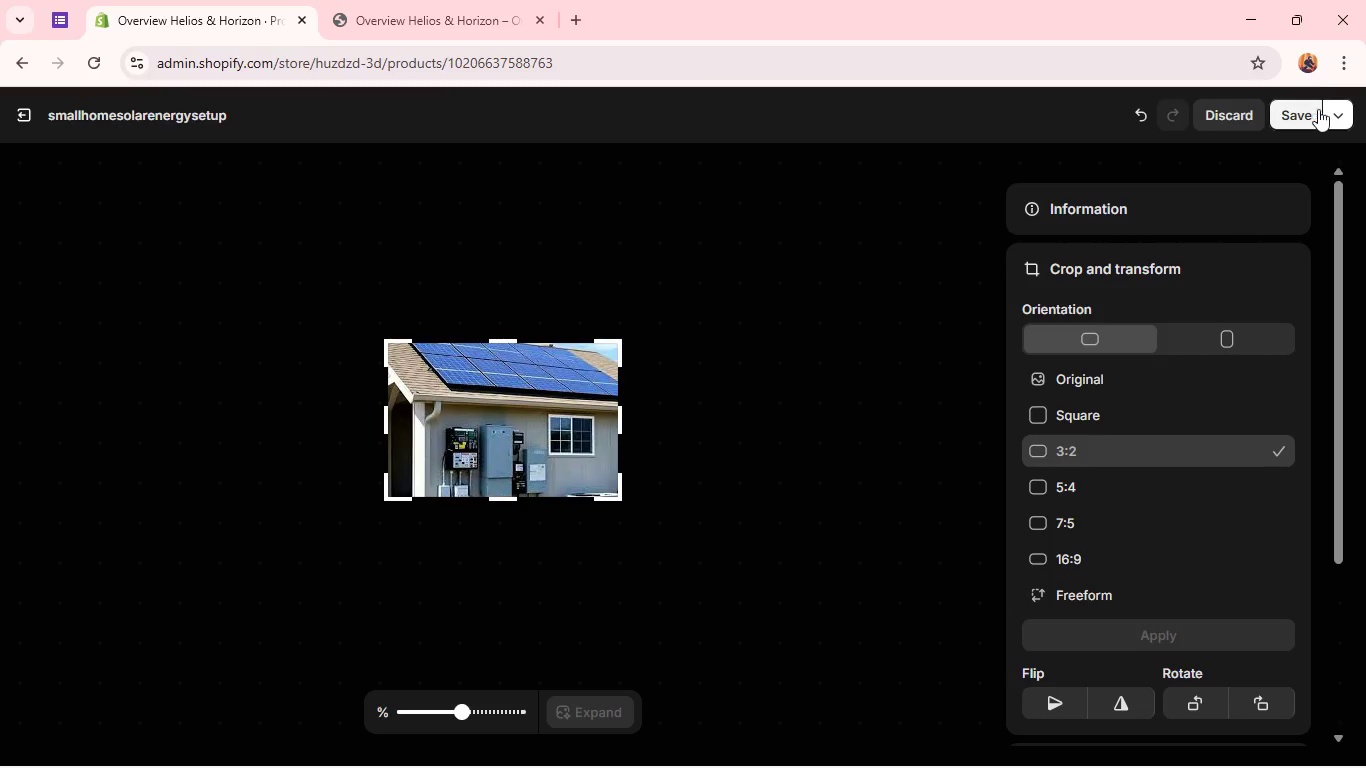 
left_click([1293, 114])
 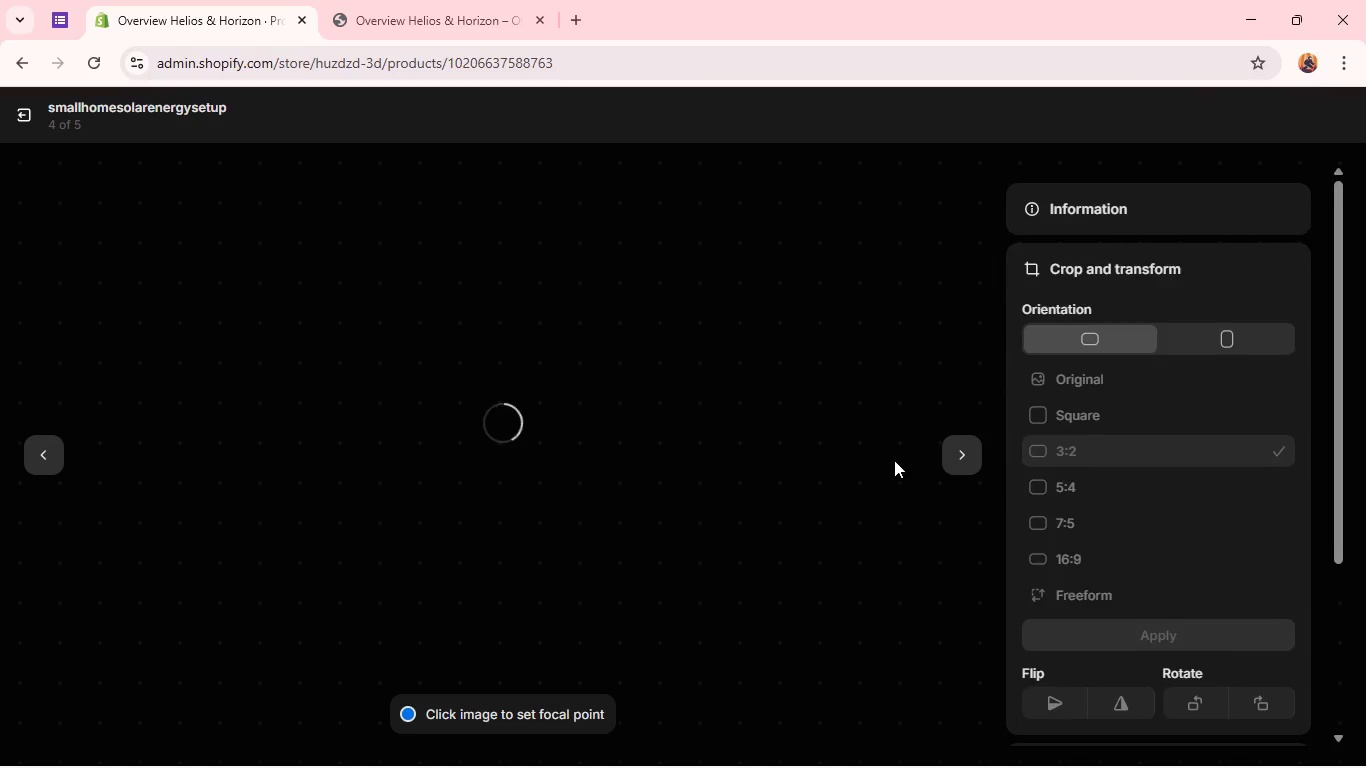 
left_click([951, 464])
 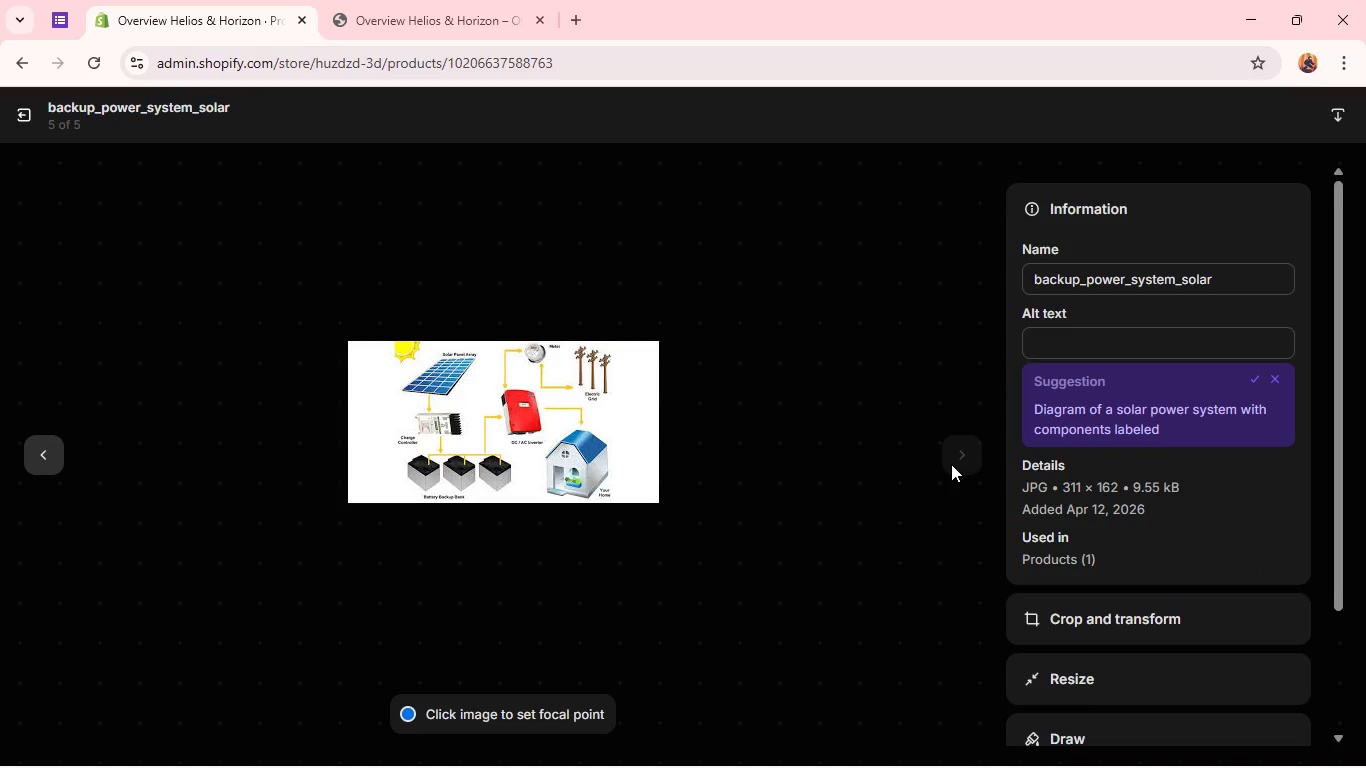 
left_click([1055, 600])
 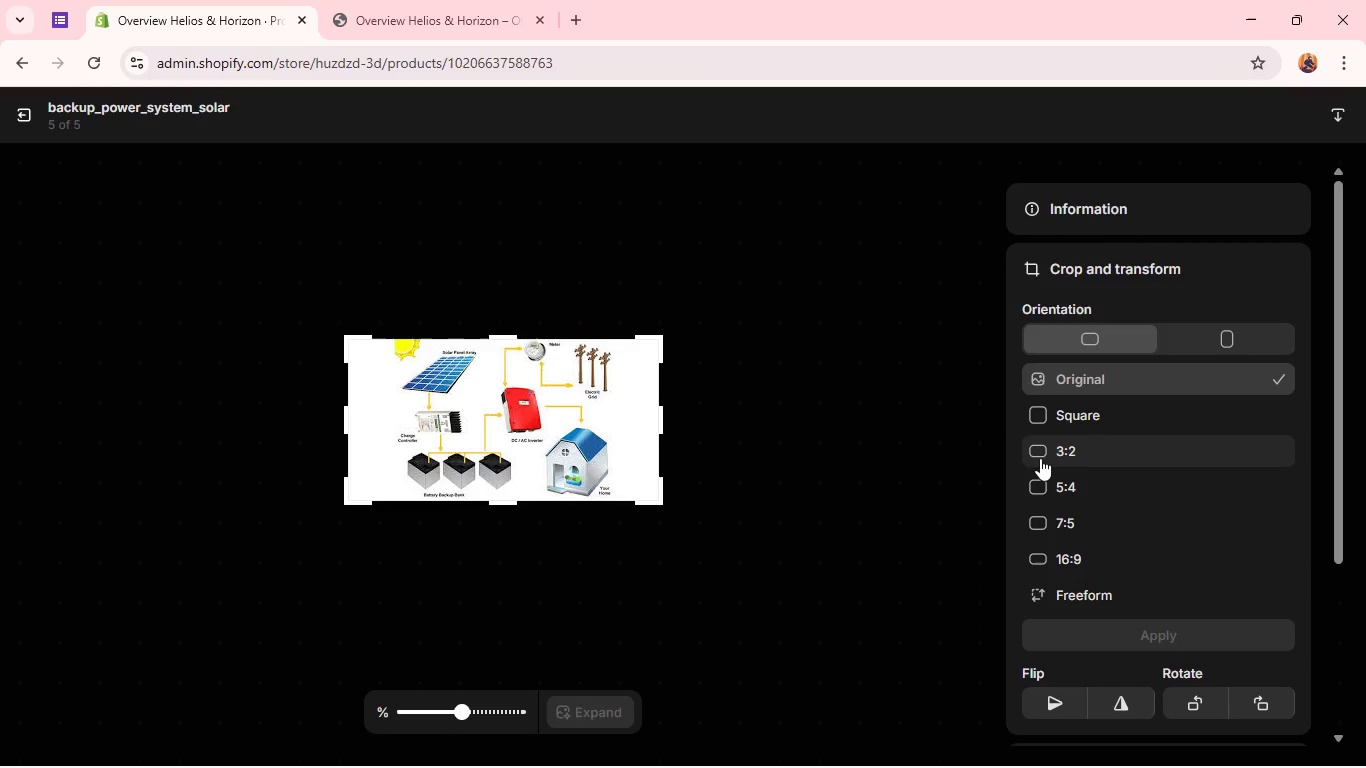 
left_click([1039, 451])
 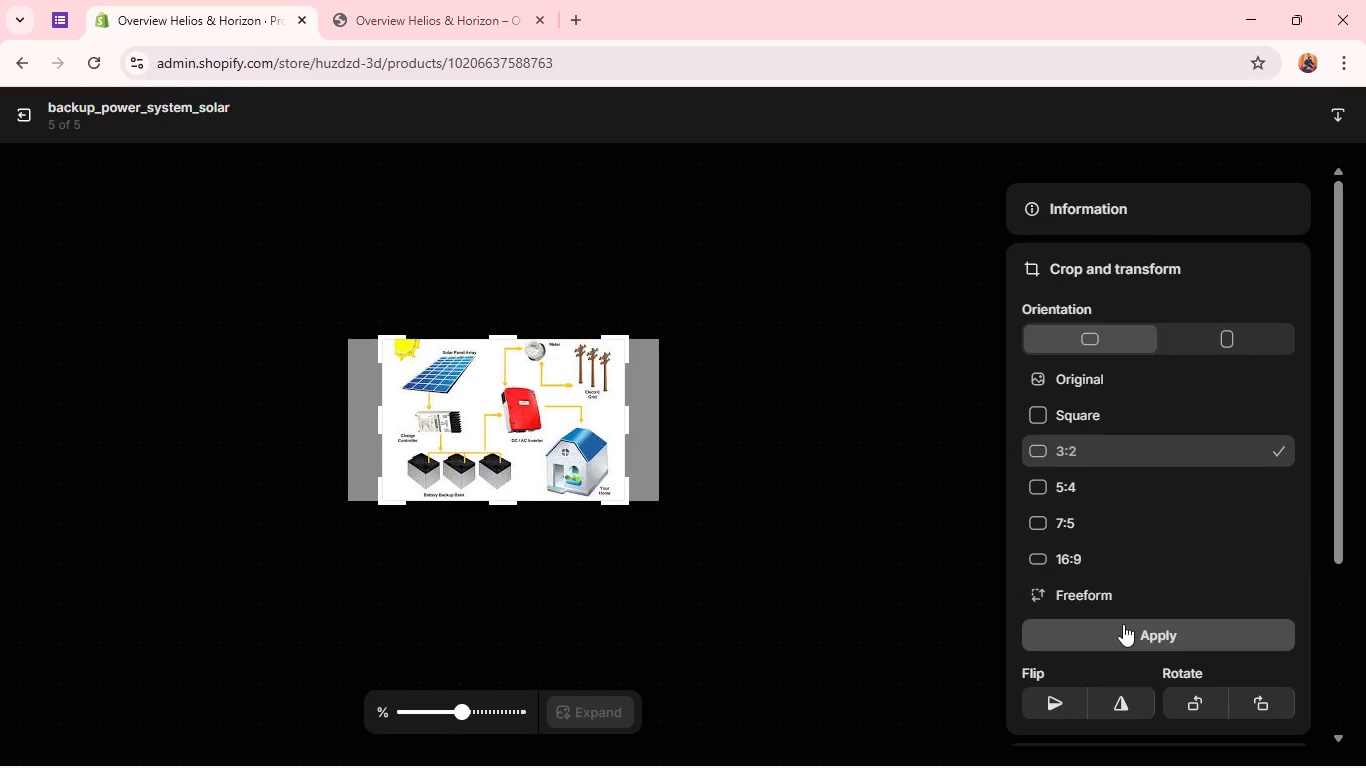 
left_click([1123, 629])
 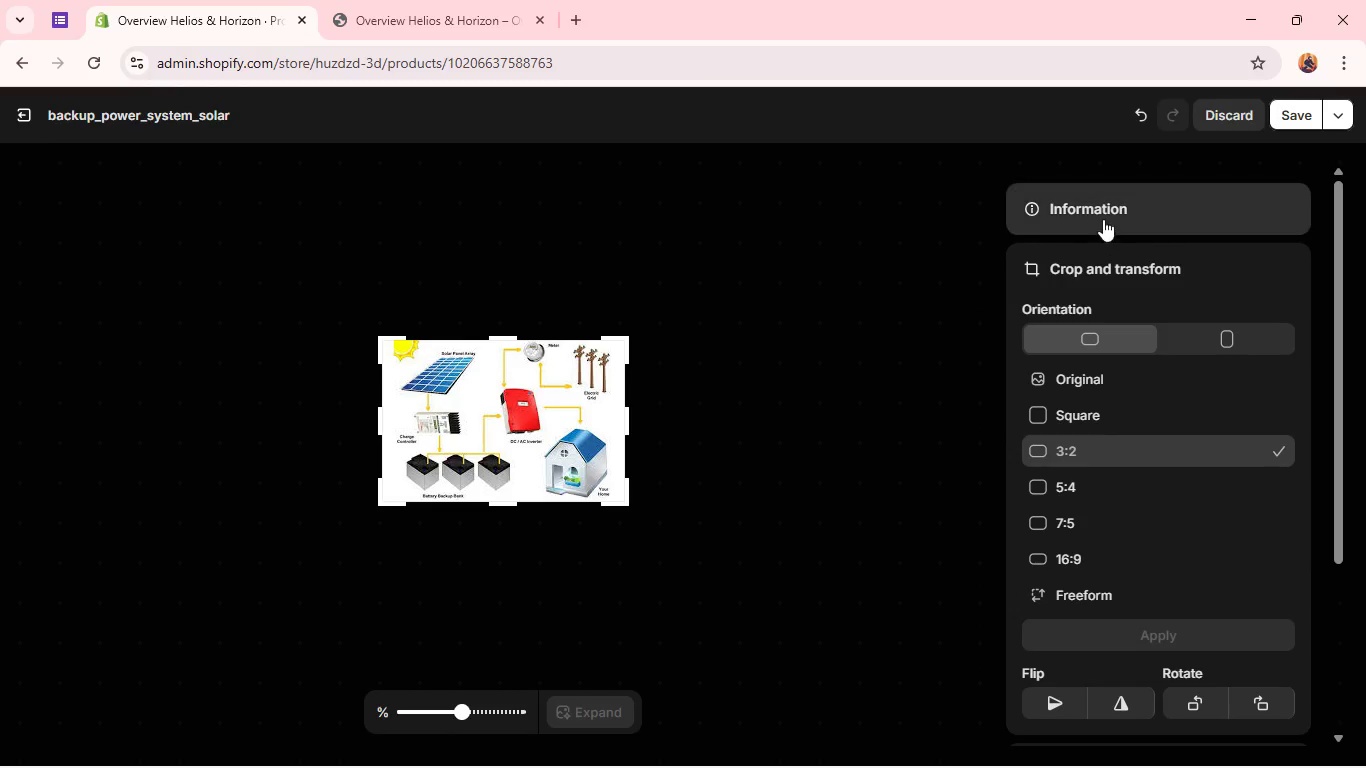 
left_click([1102, 217])
 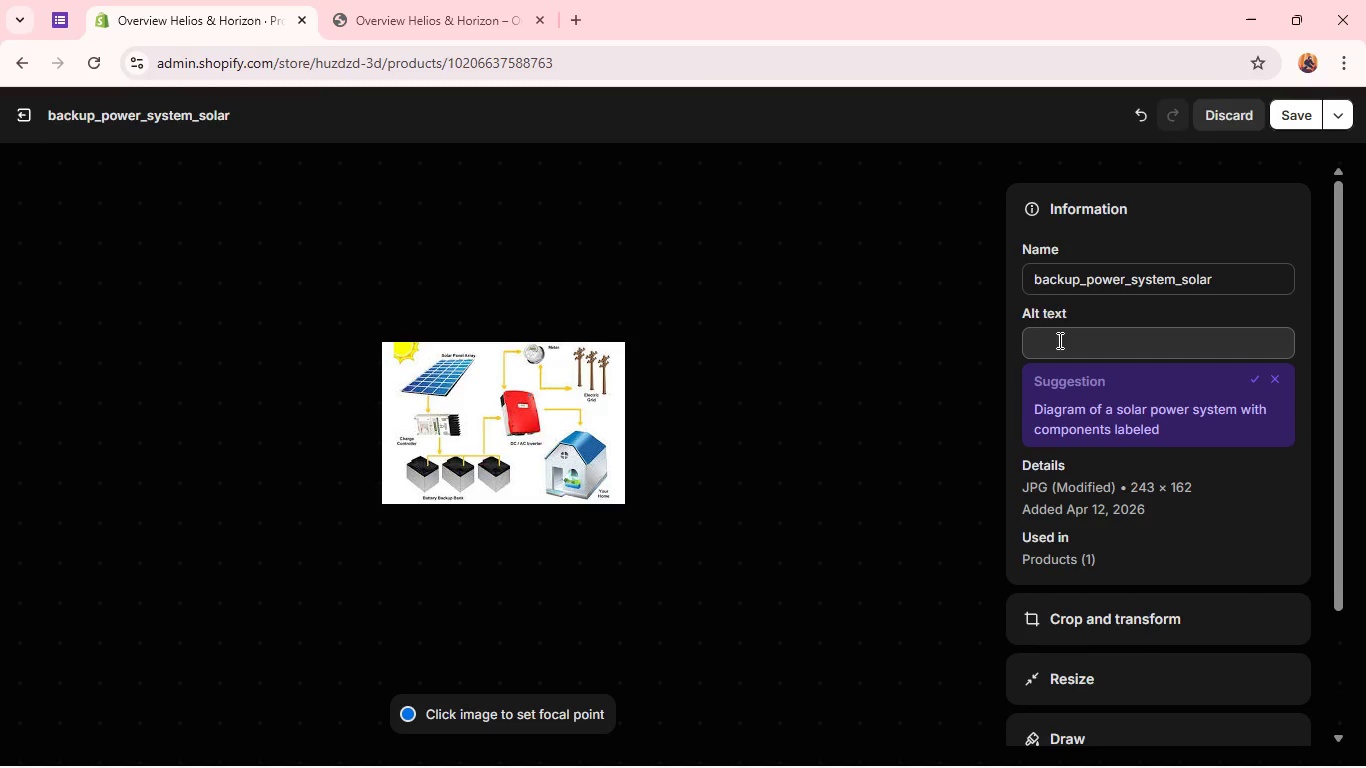 
left_click([1055, 346])
 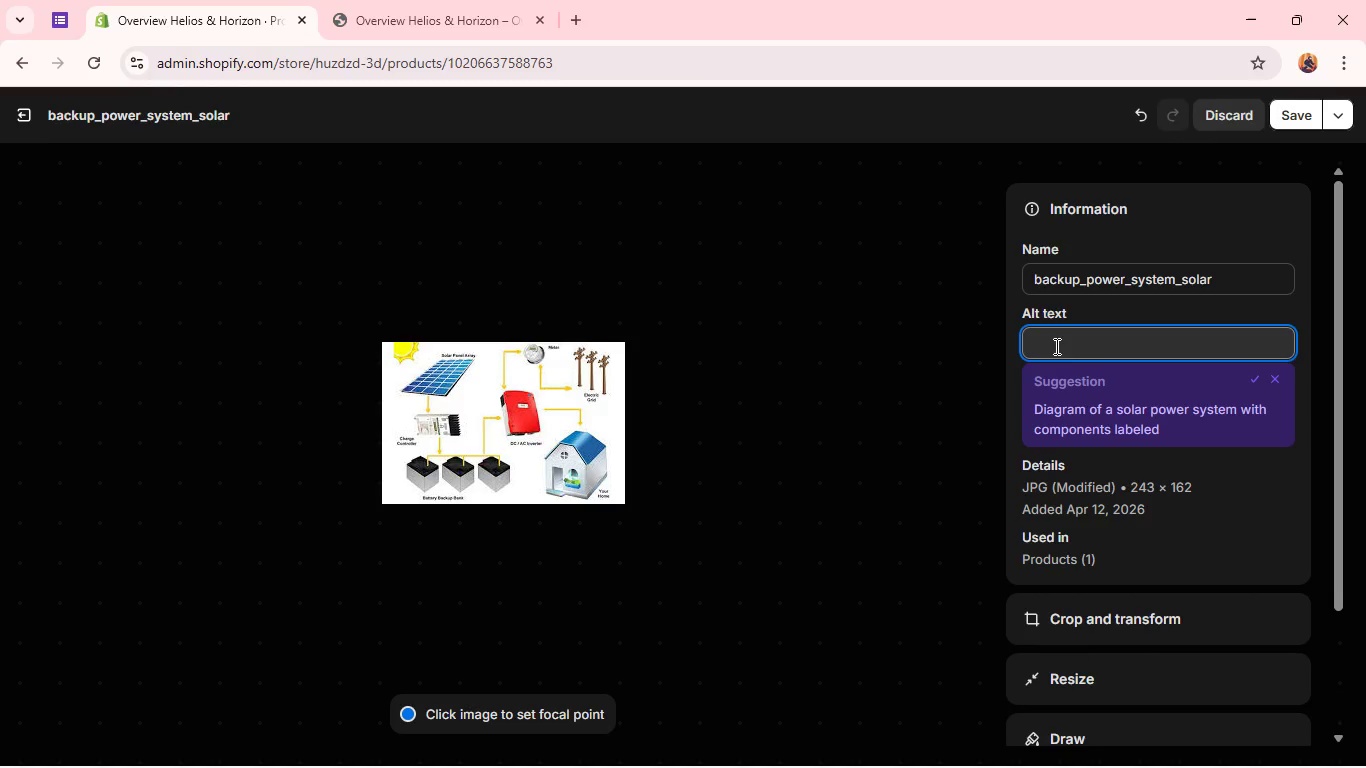 
type(backup )
 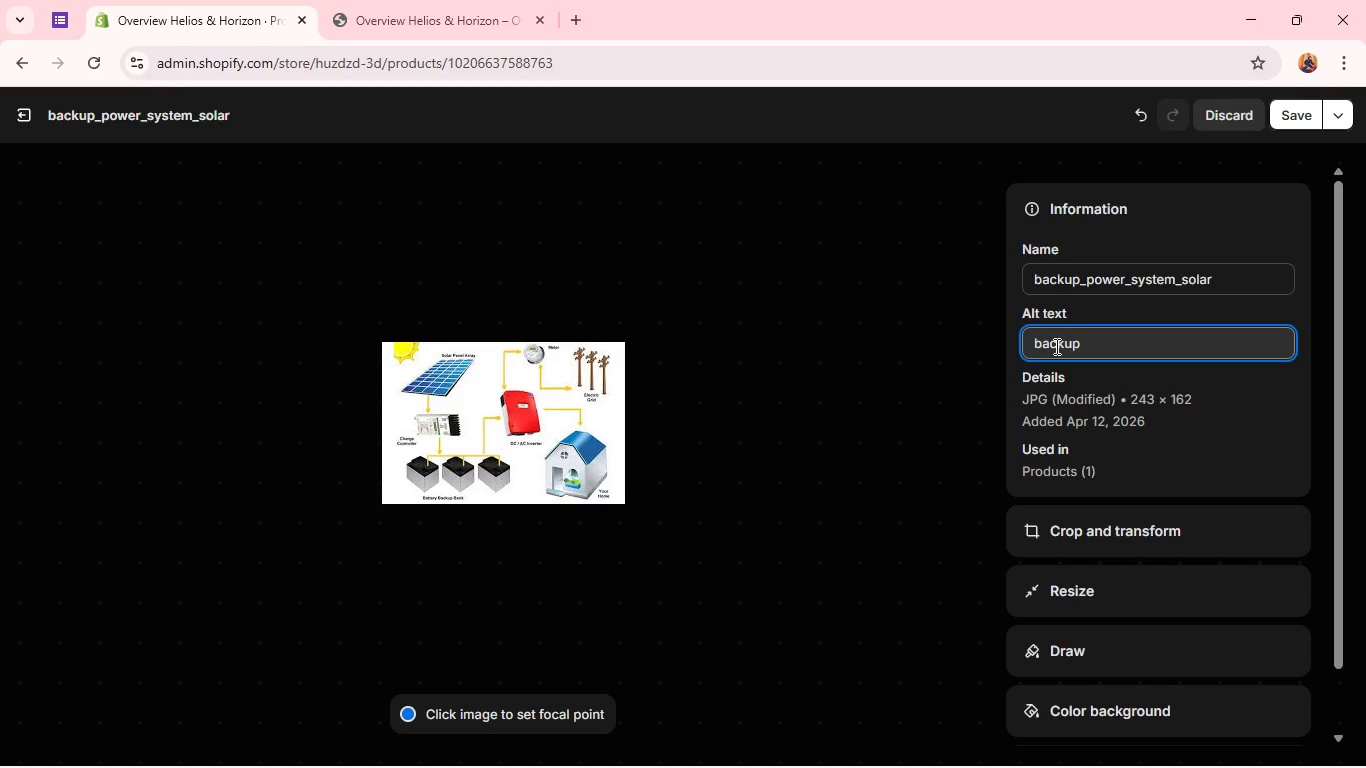 
wait(25.53)
 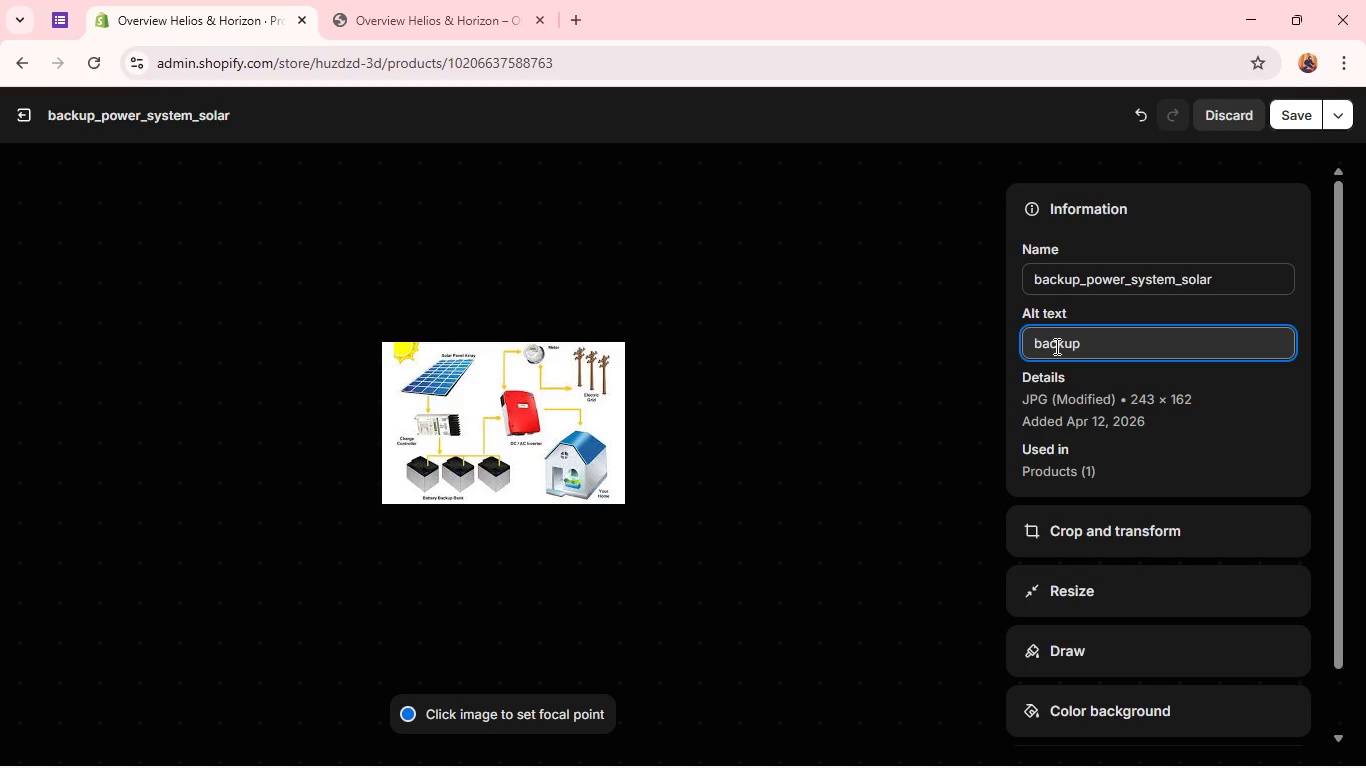 
type(power system solr)
key(Backspace)
type(ar)
 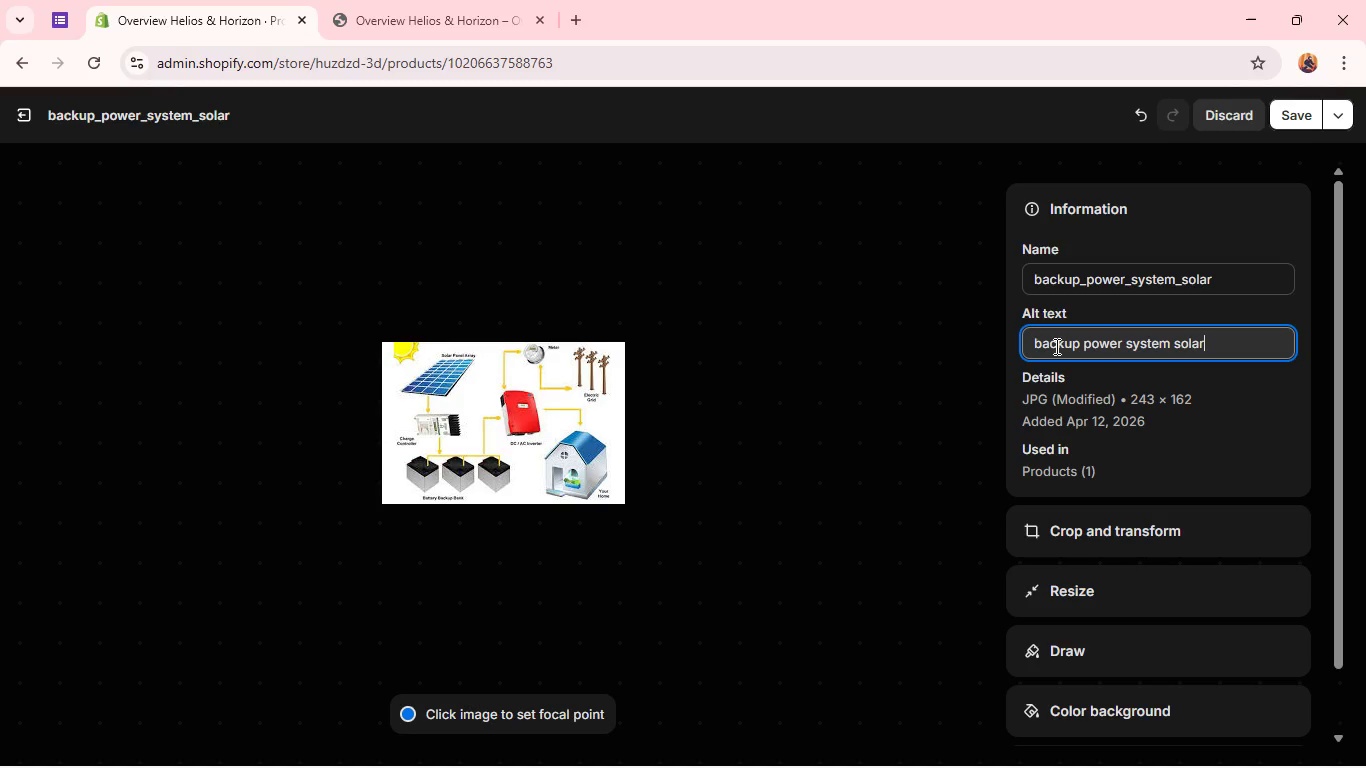 
wait(13.59)
 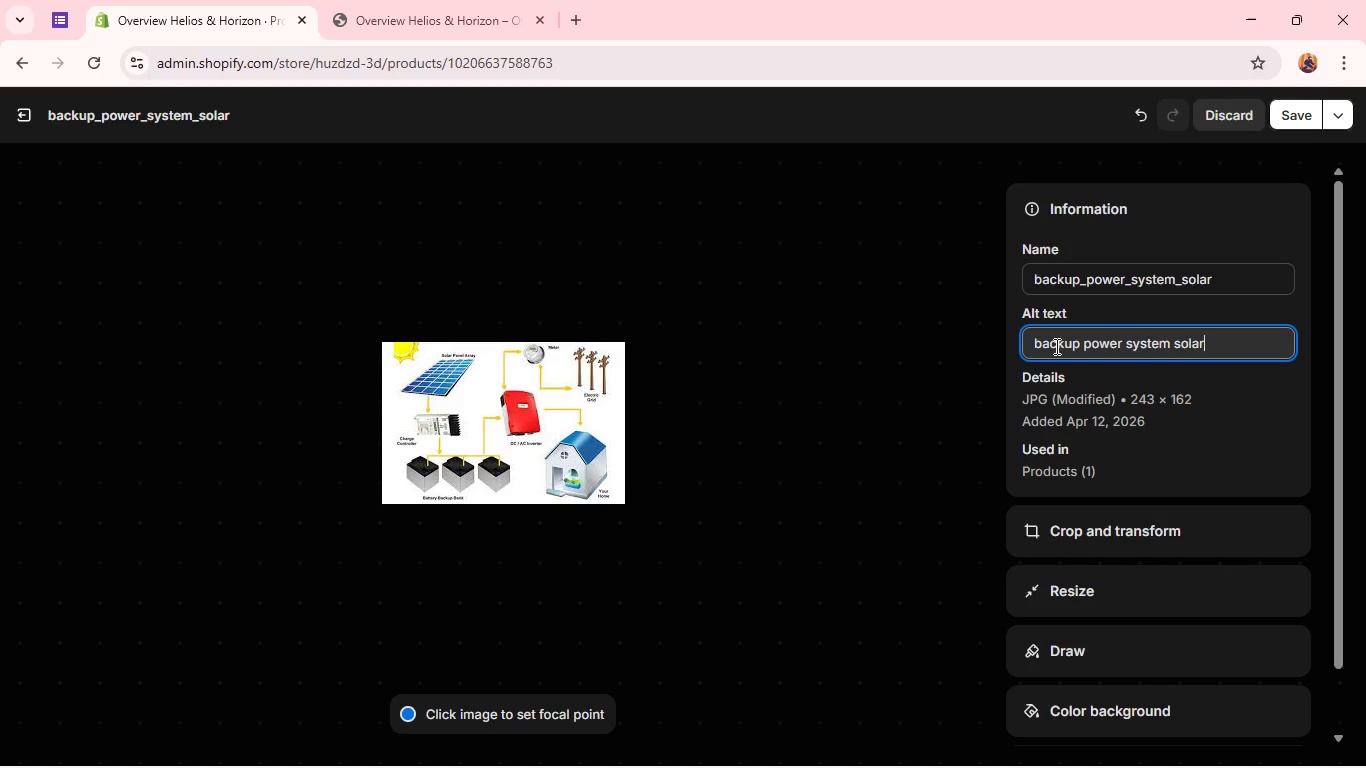 
left_click([1290, 110])
 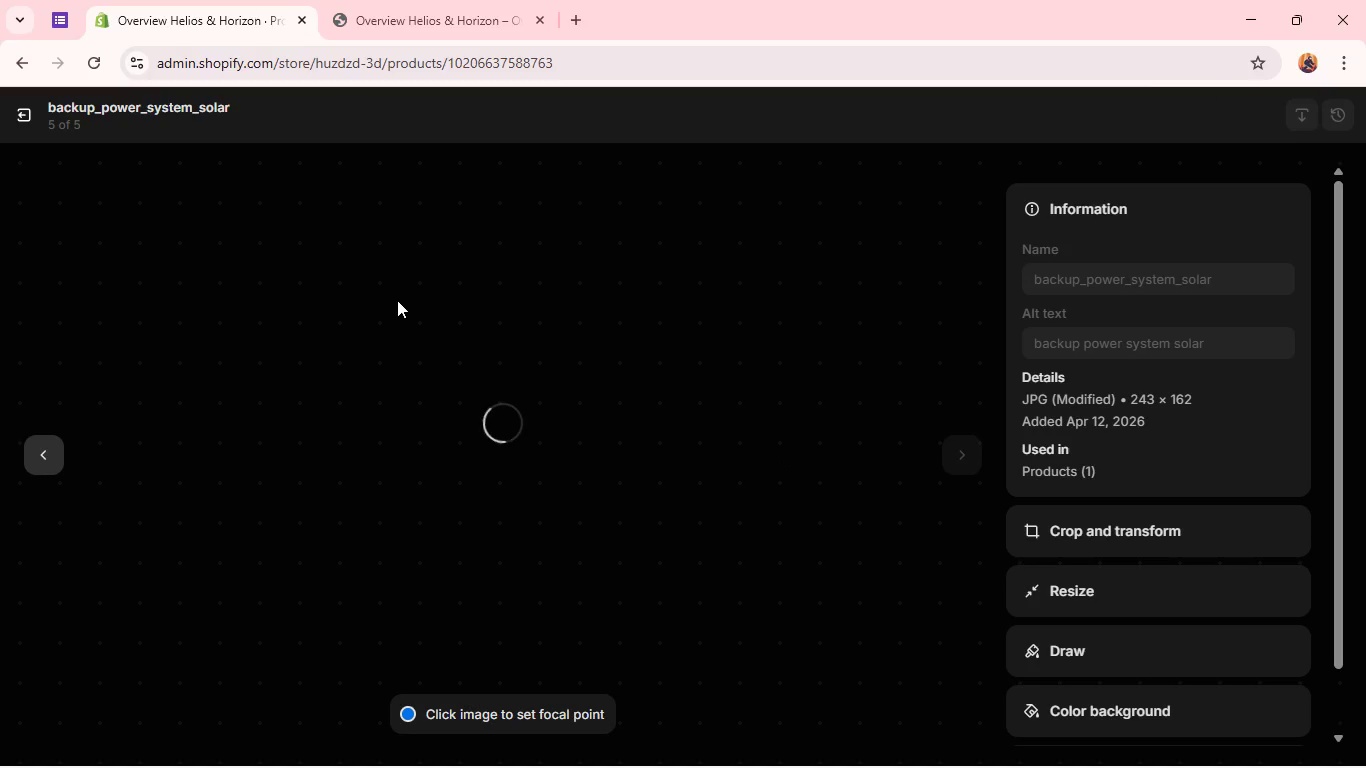 
wait(8.67)
 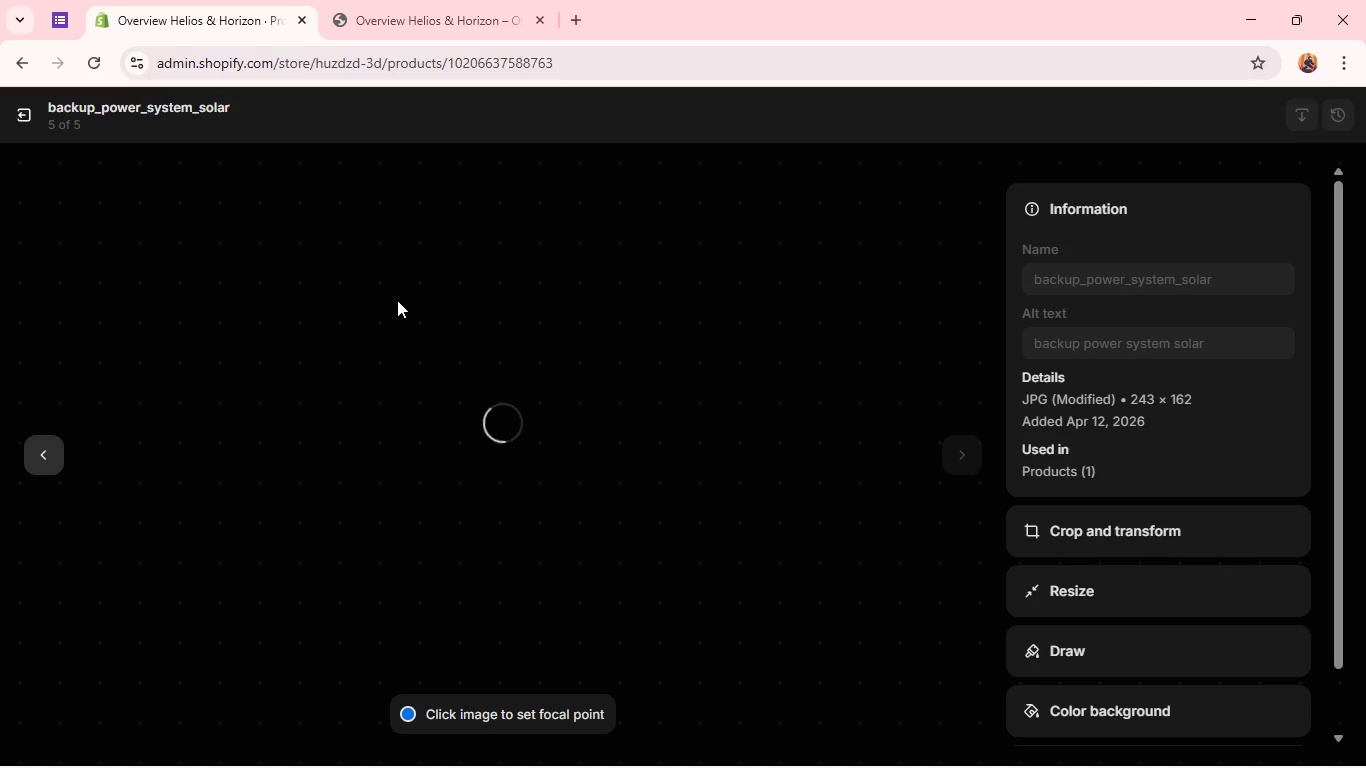 
left_click([7, 103])
 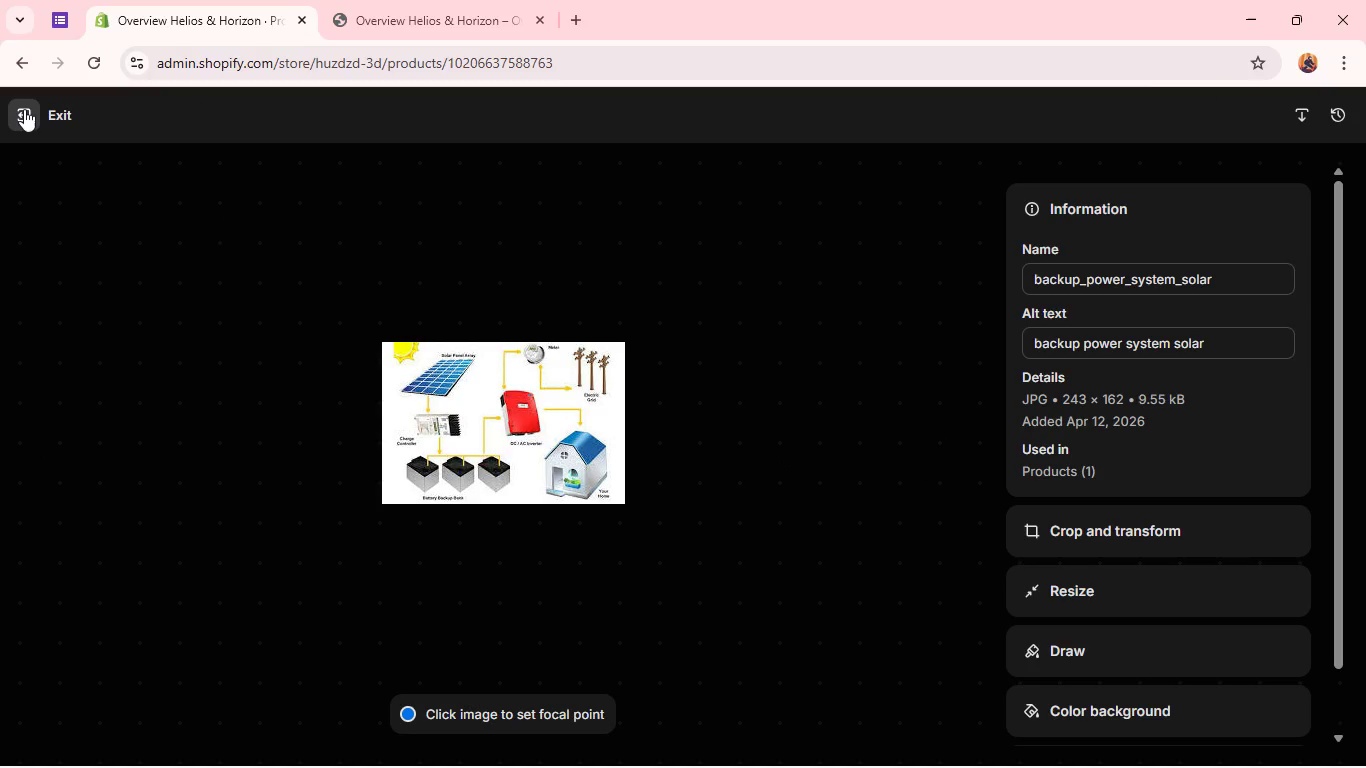 
left_click([24, 109])
 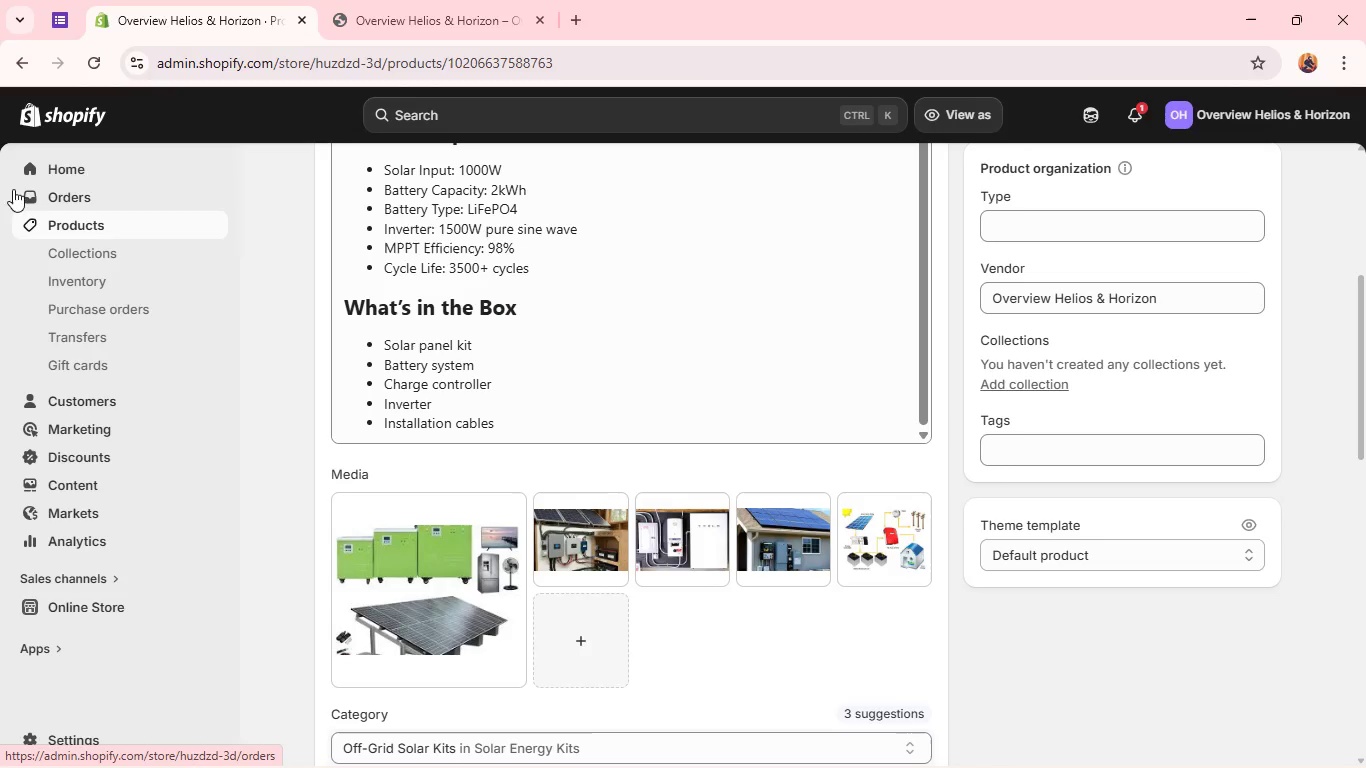 
left_click([41, 213])
 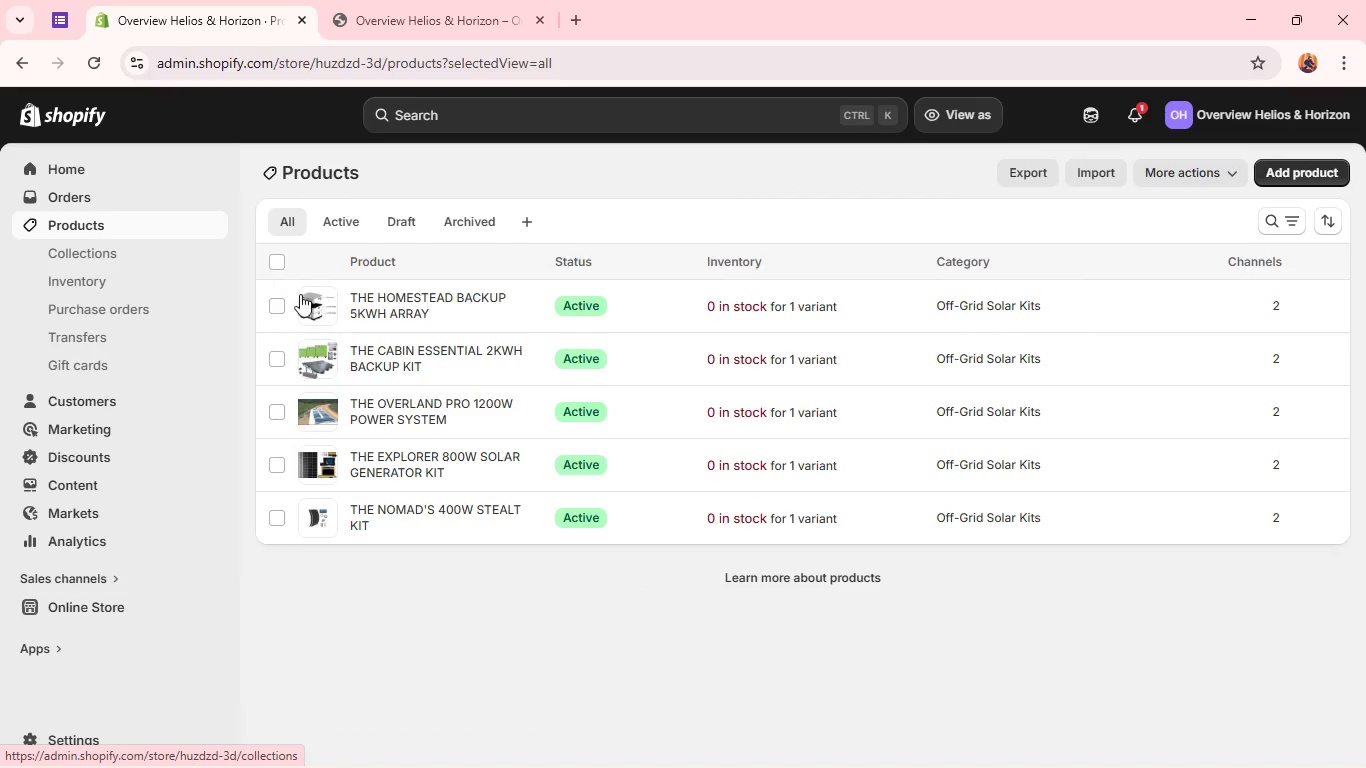 
double_click([313, 302])
 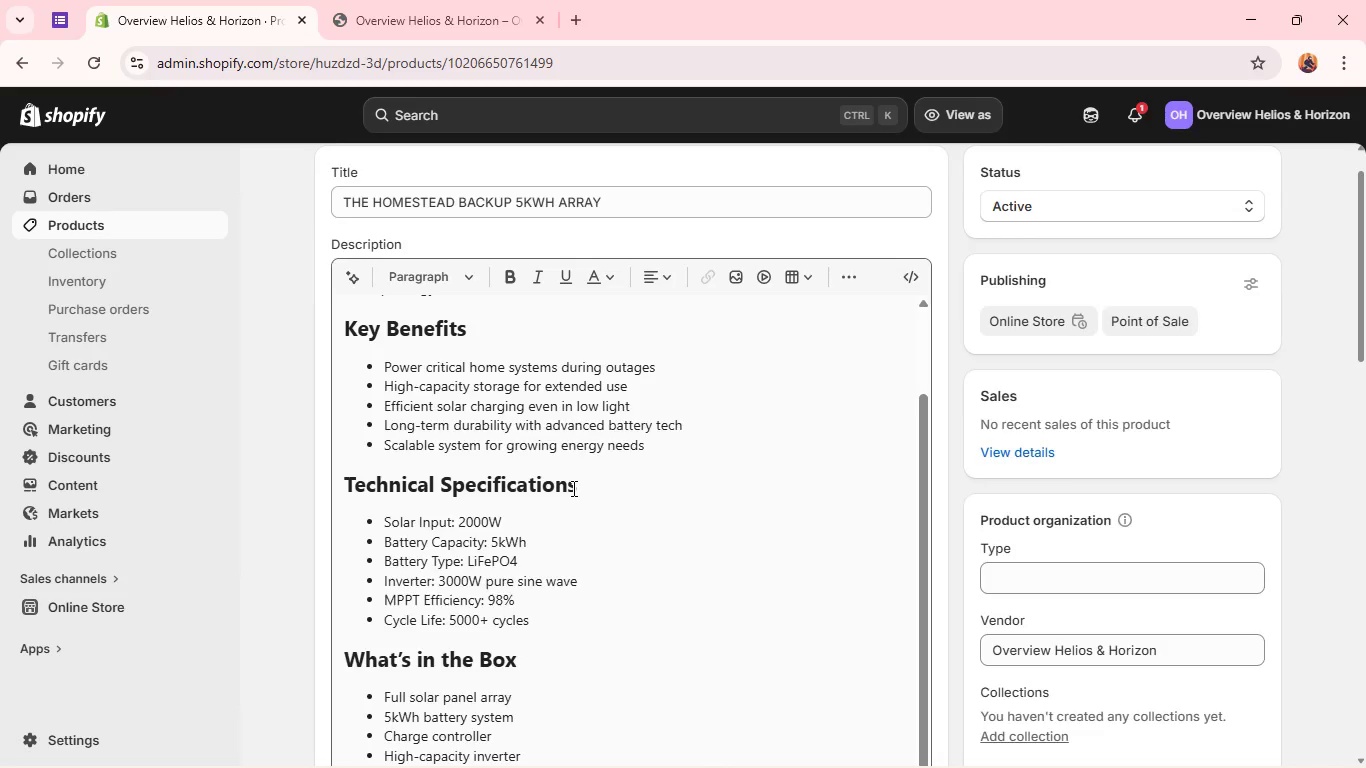 
wait(7.06)
 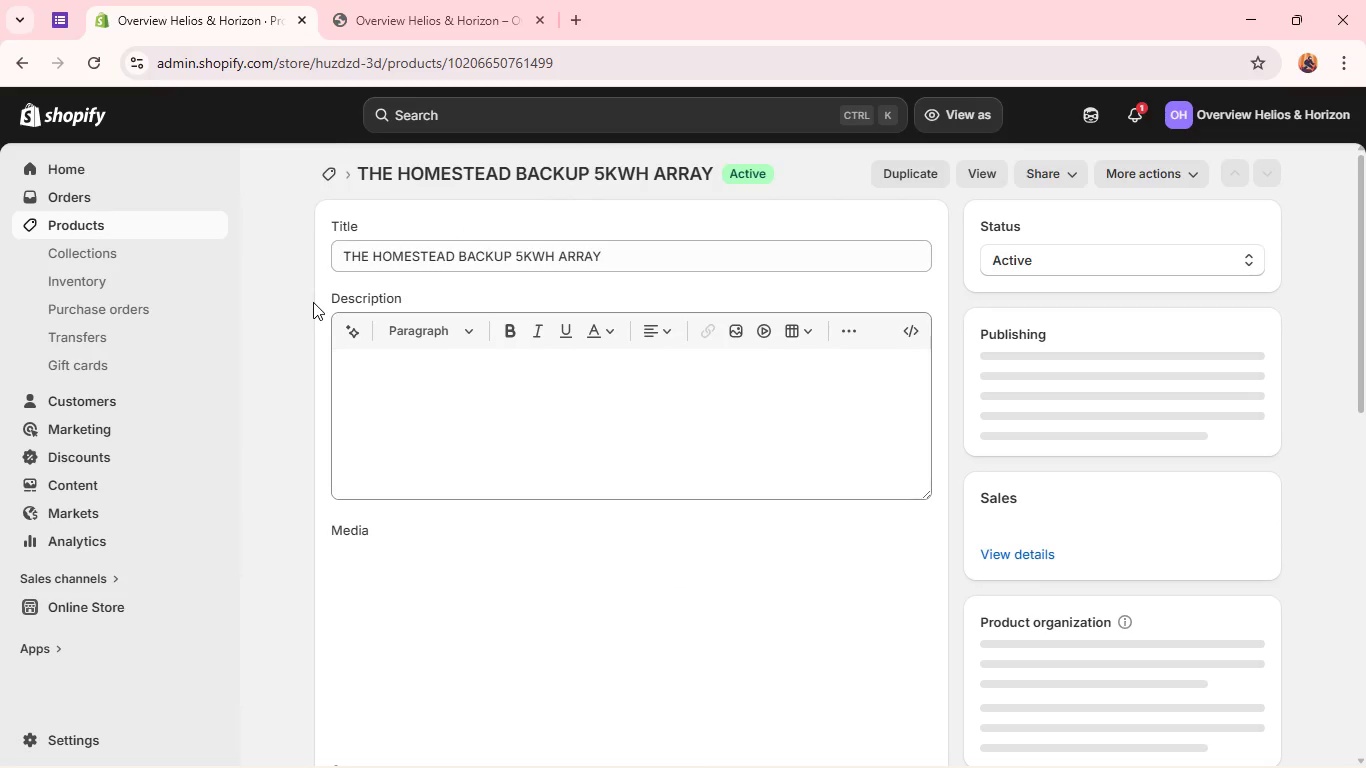 
left_click([455, 499])
 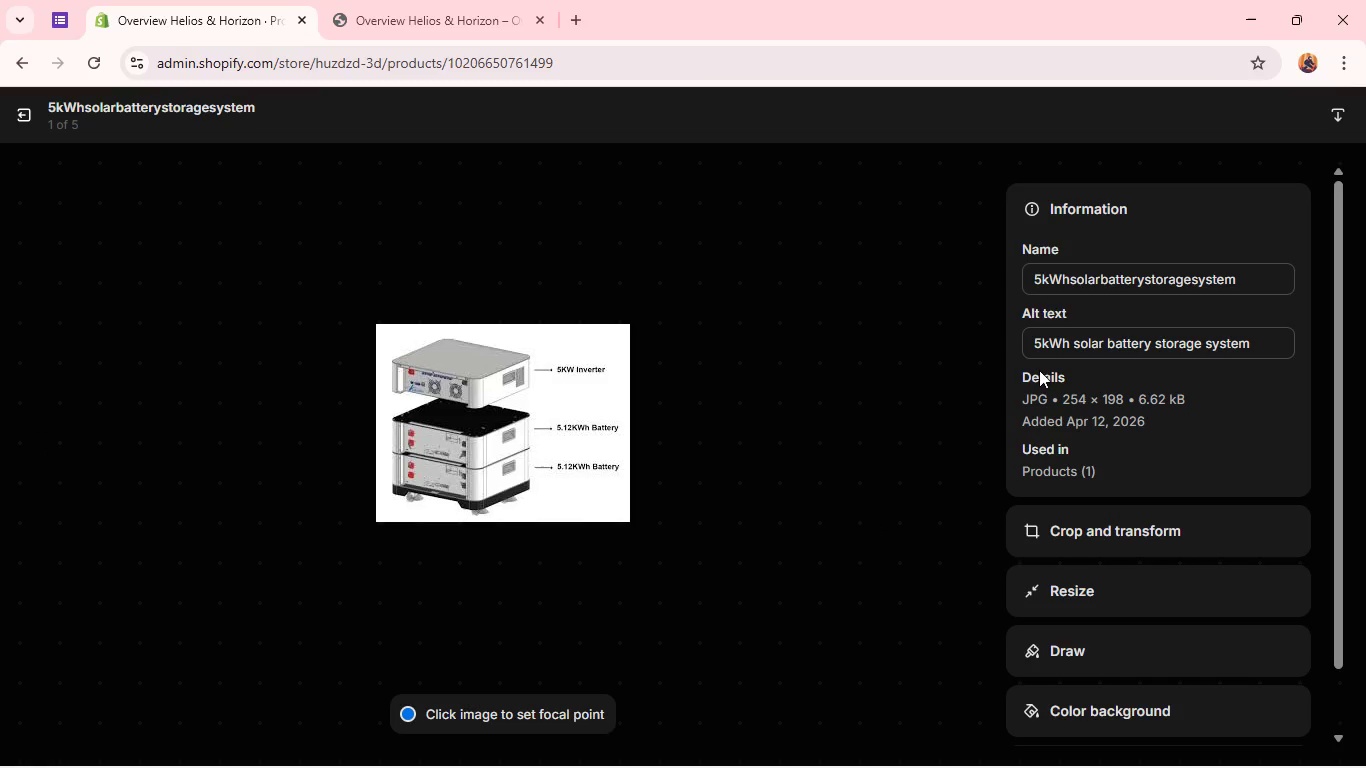 
wait(8.34)
 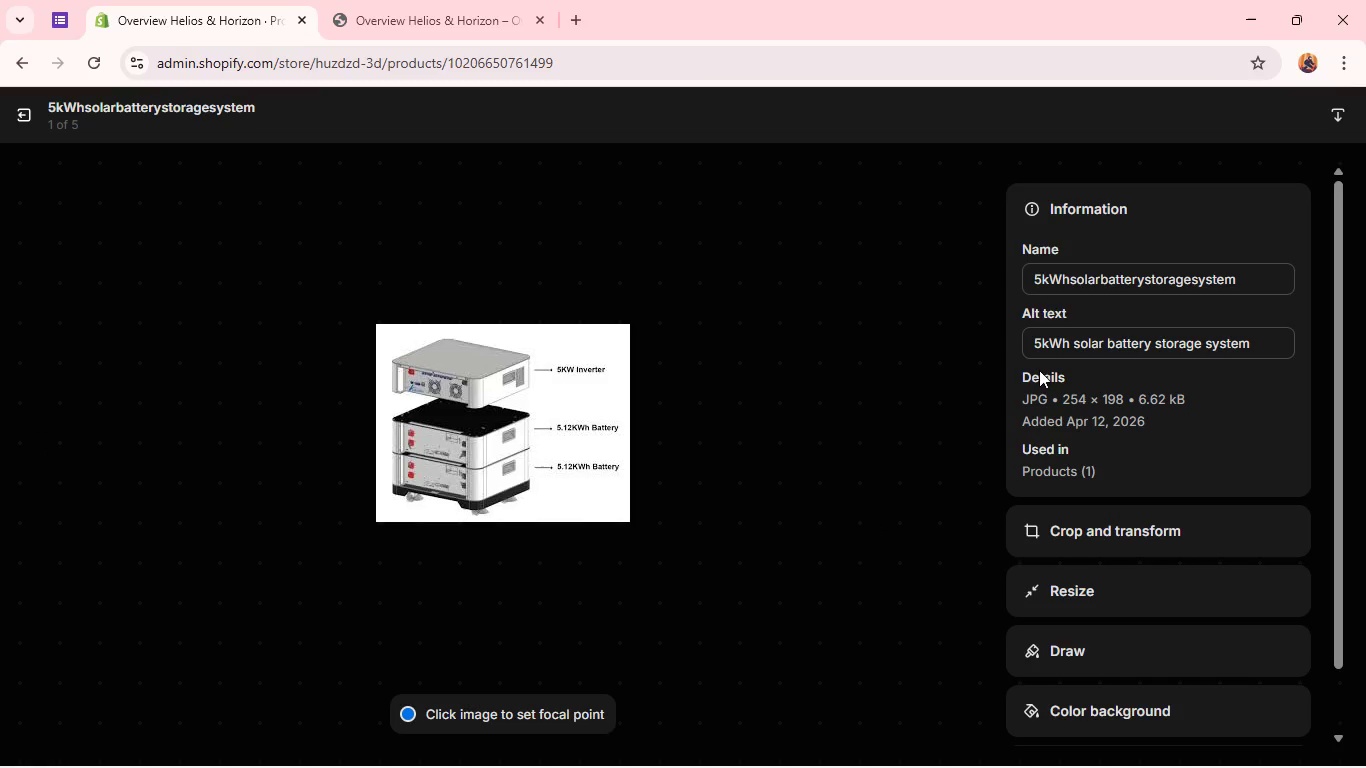 
left_click([1115, 516])
 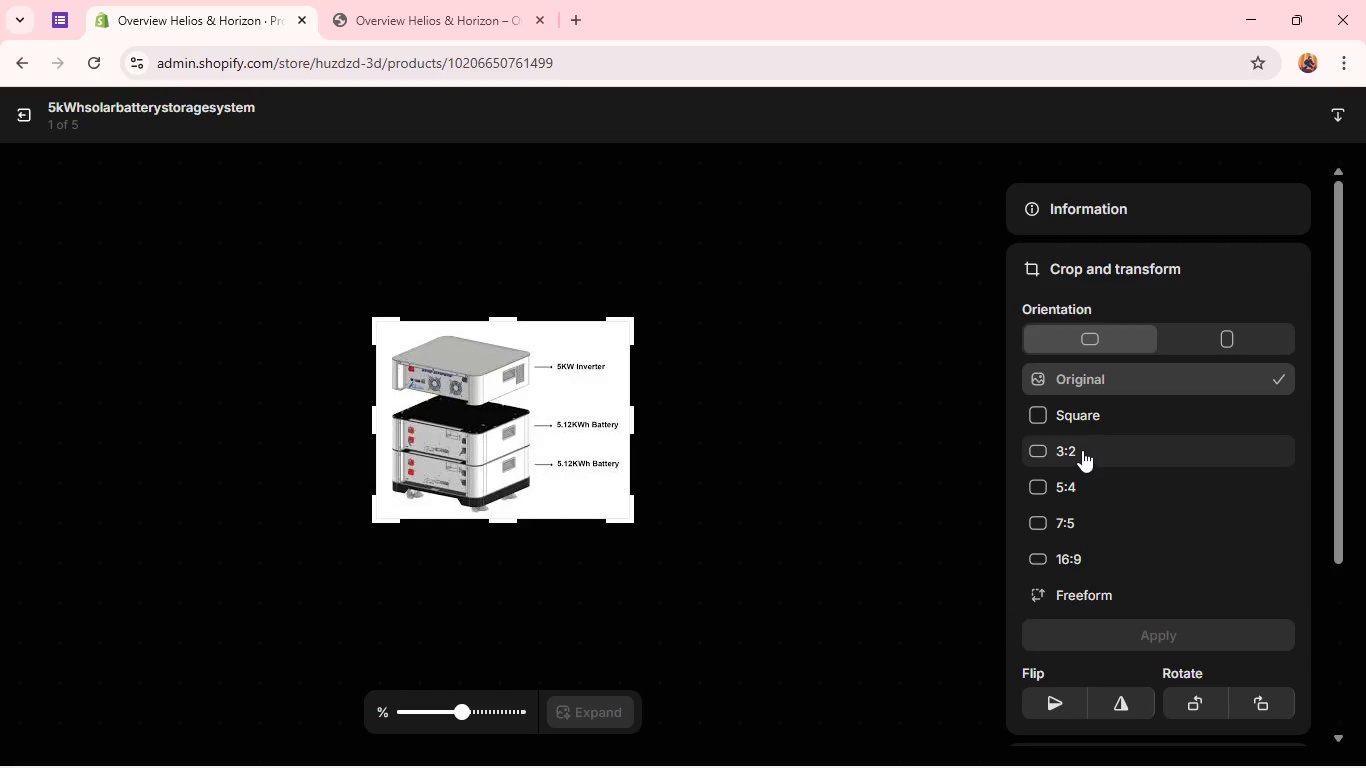 
left_click([1082, 449])
 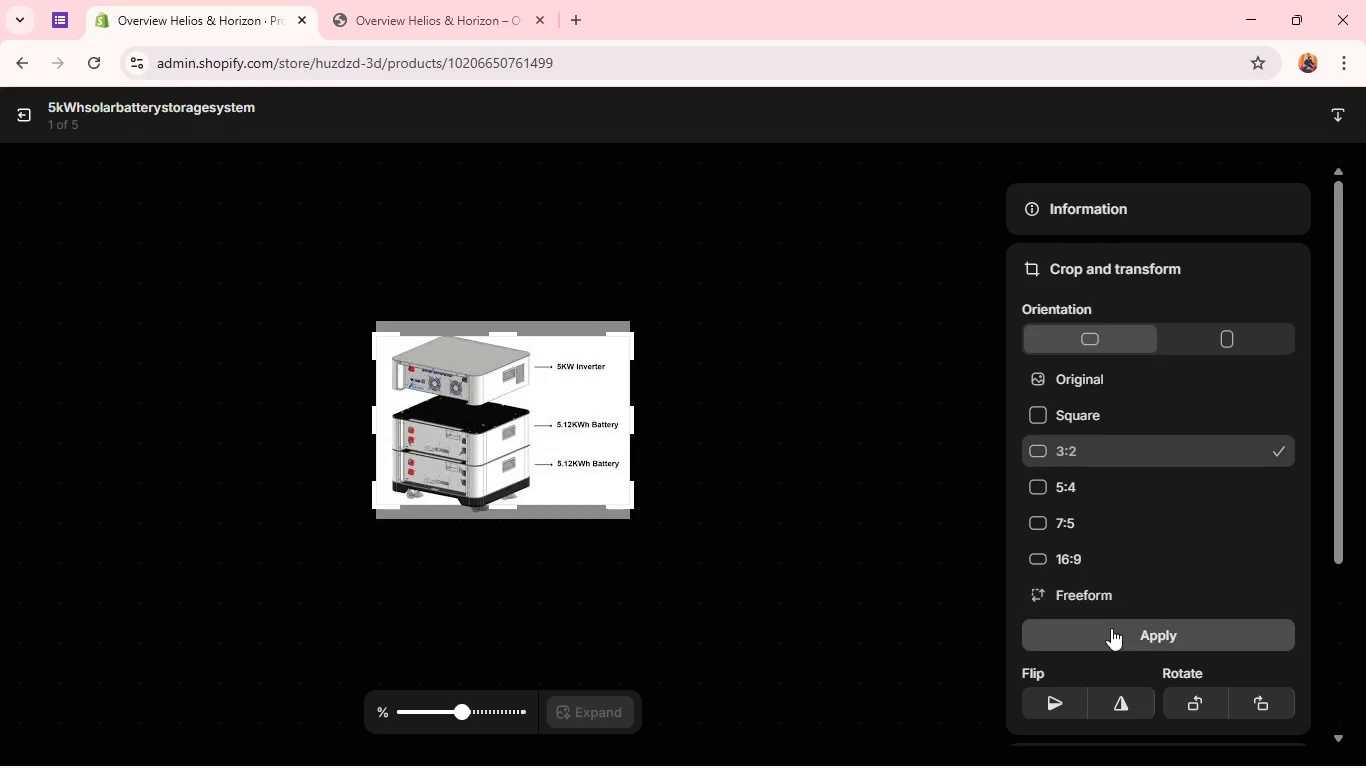 
left_click([1111, 631])
 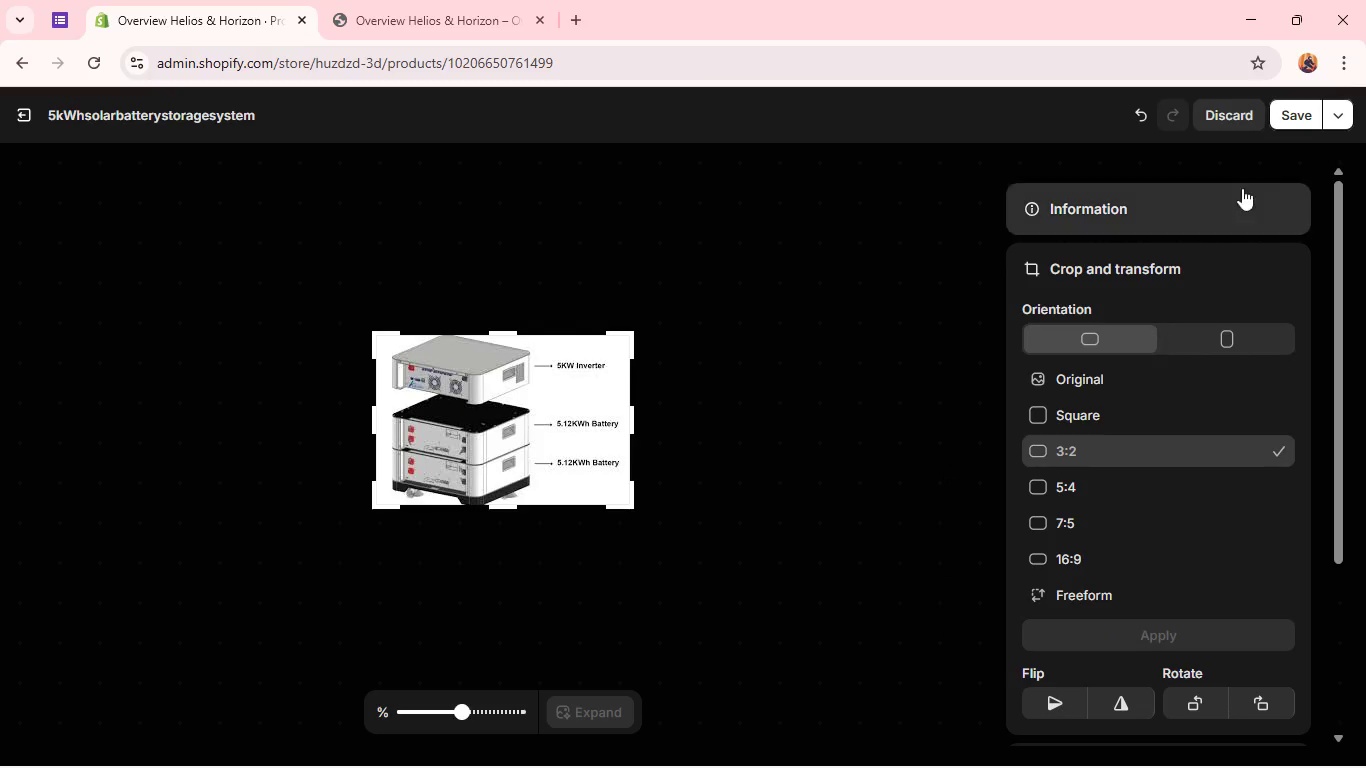 
left_click([1293, 99])
 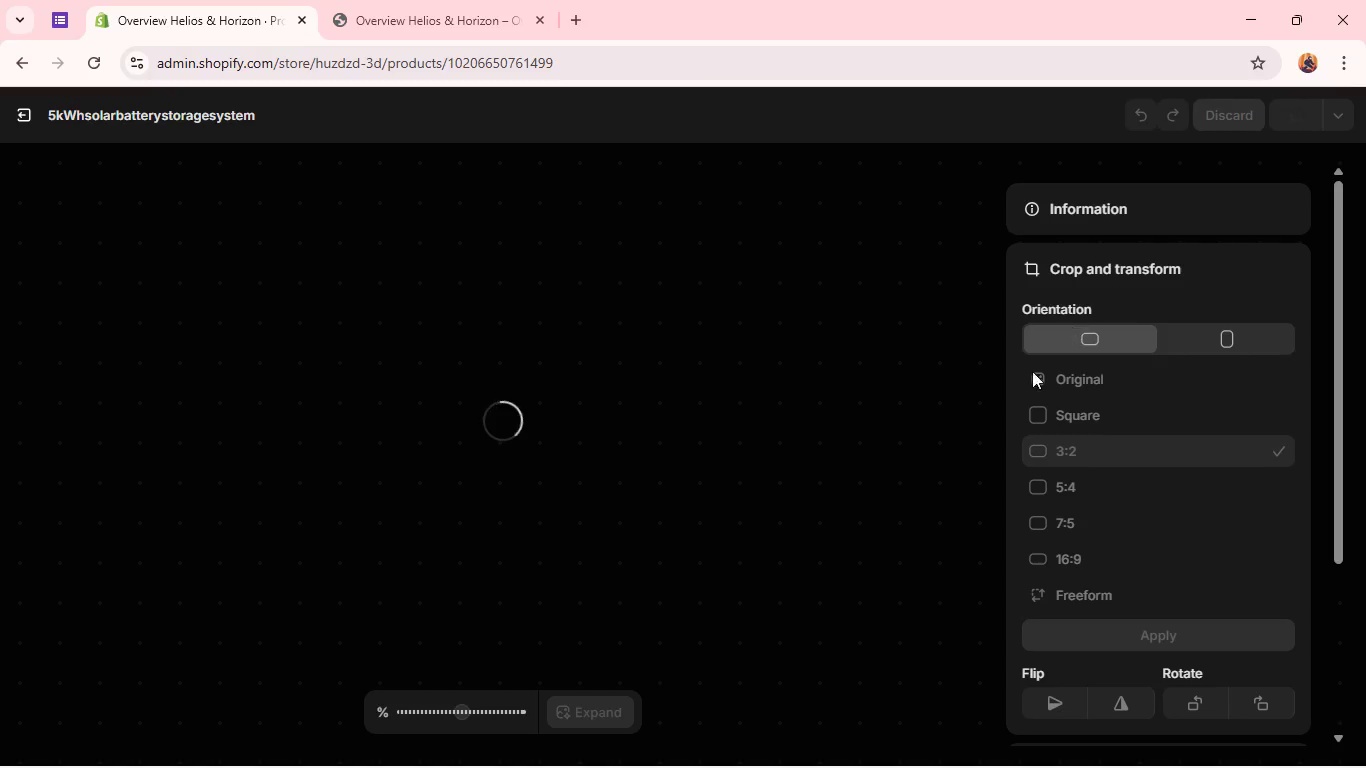 
mouse_move([956, 453])
 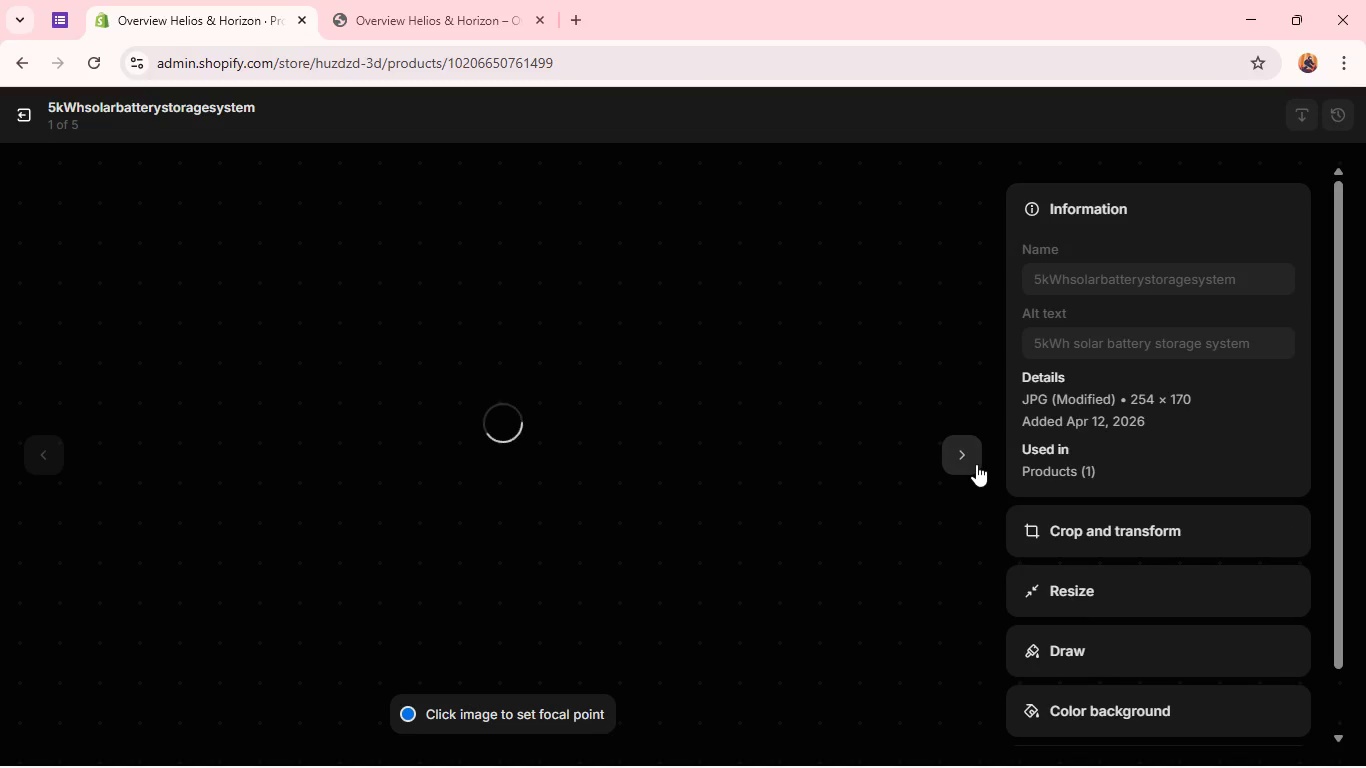 
left_click([976, 464])
 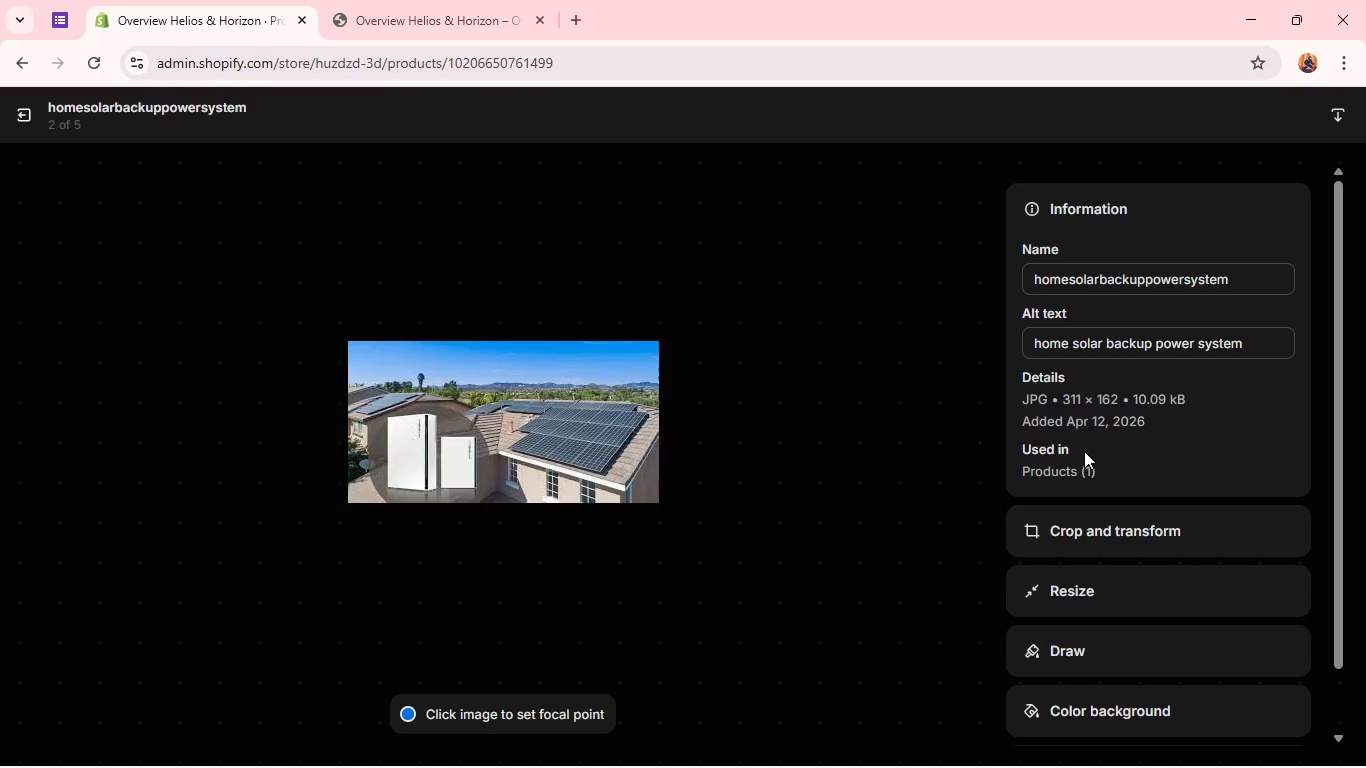 
wait(7.33)
 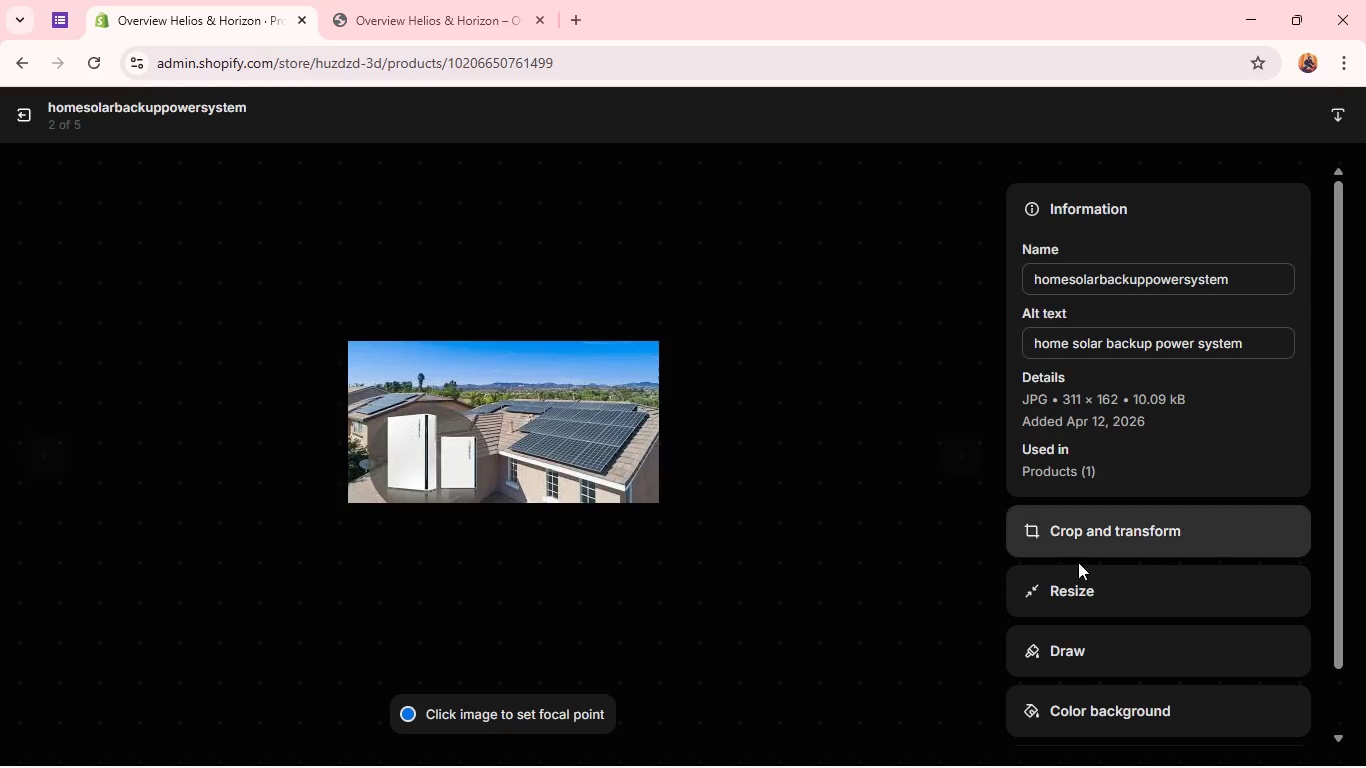 
left_click([1065, 521])
 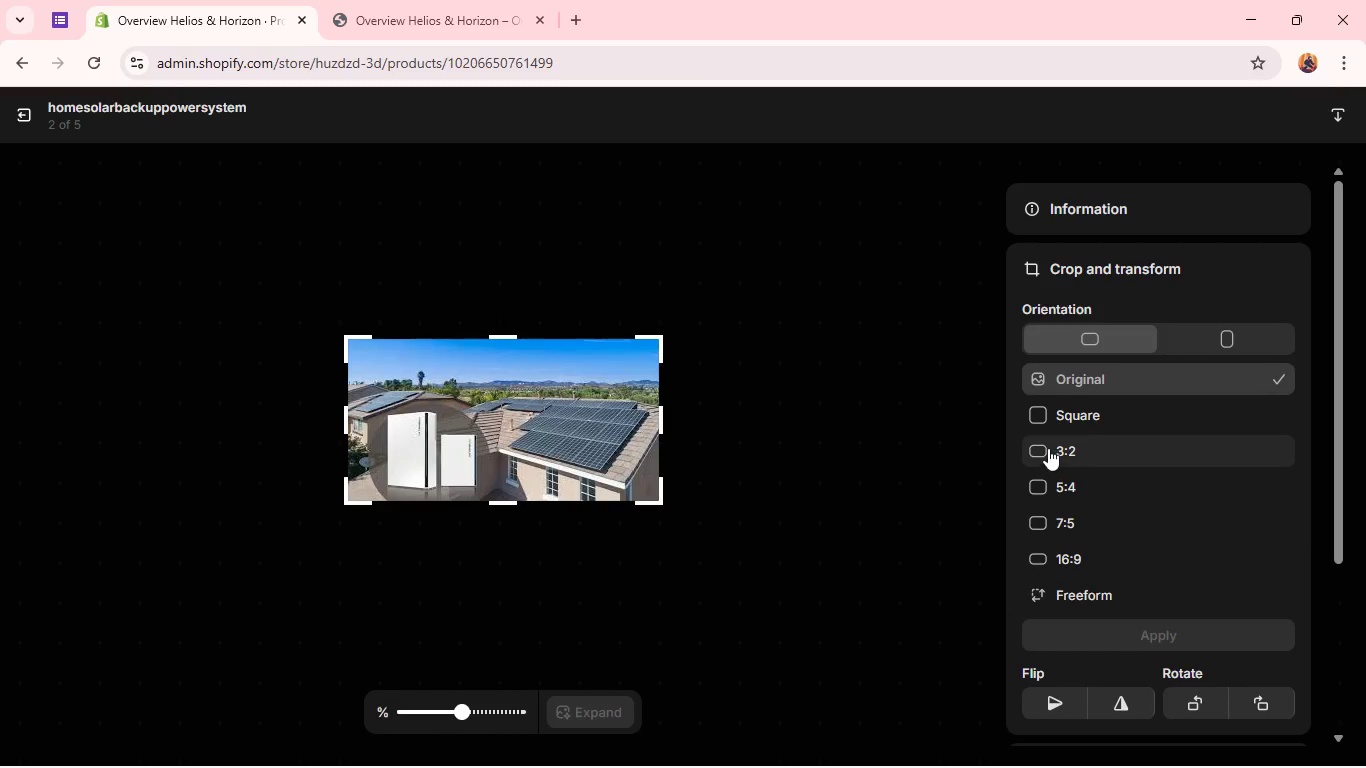 
left_click([1048, 445])
 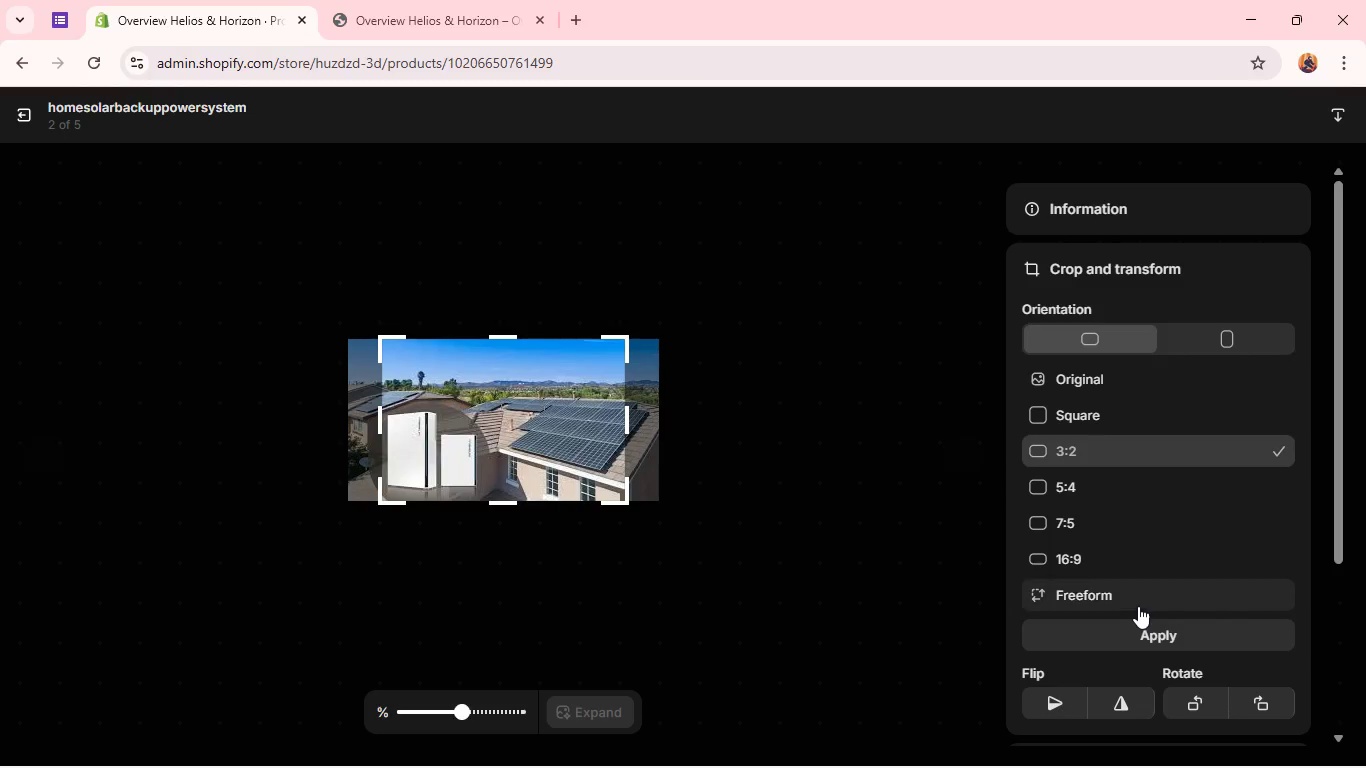 
left_click([1155, 631])
 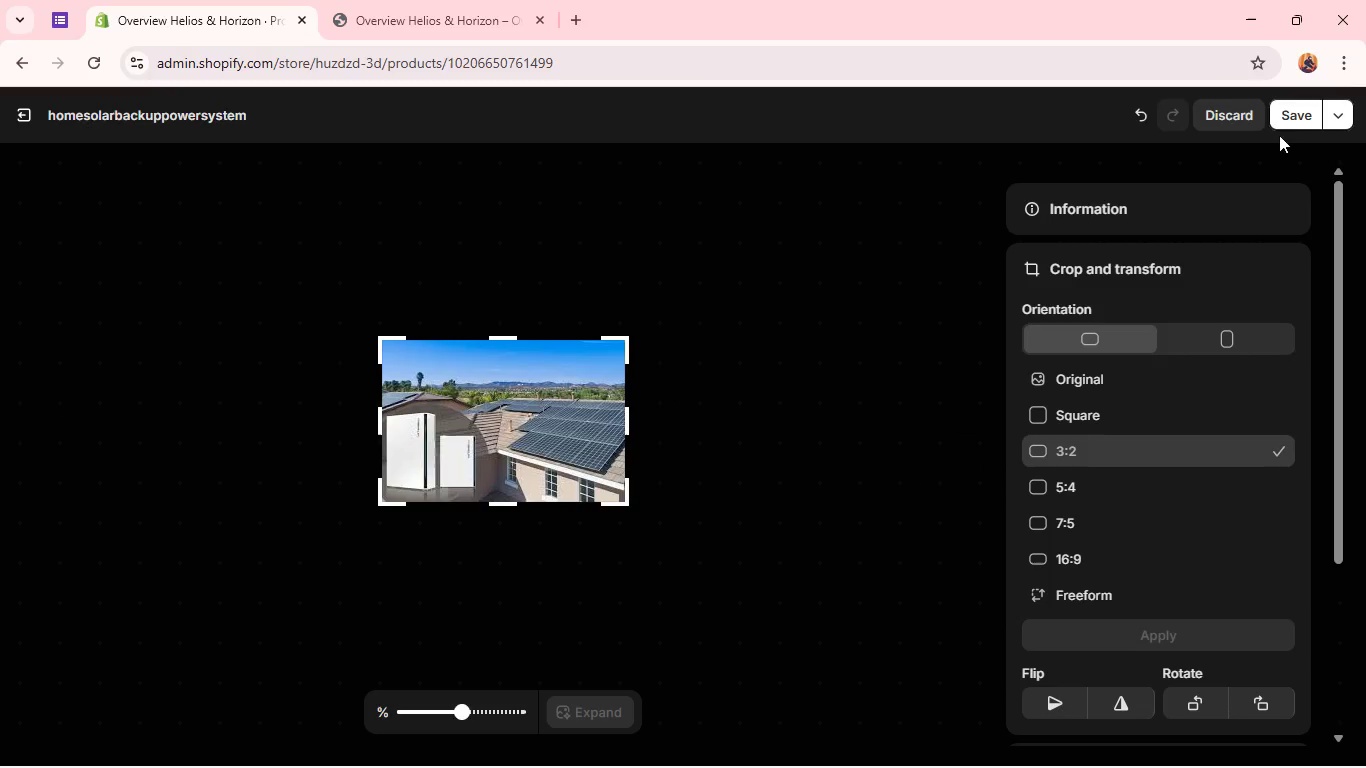 
left_click([1283, 112])
 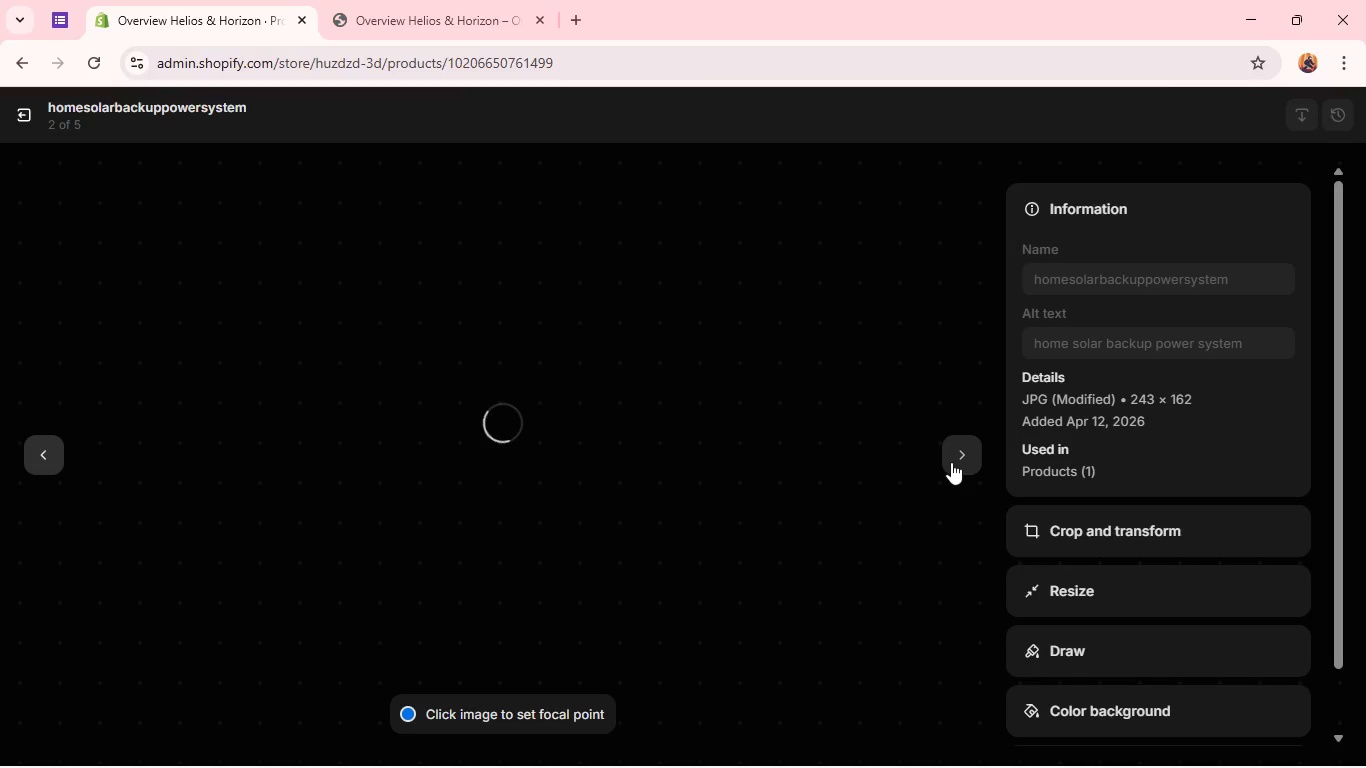 
wait(6.83)
 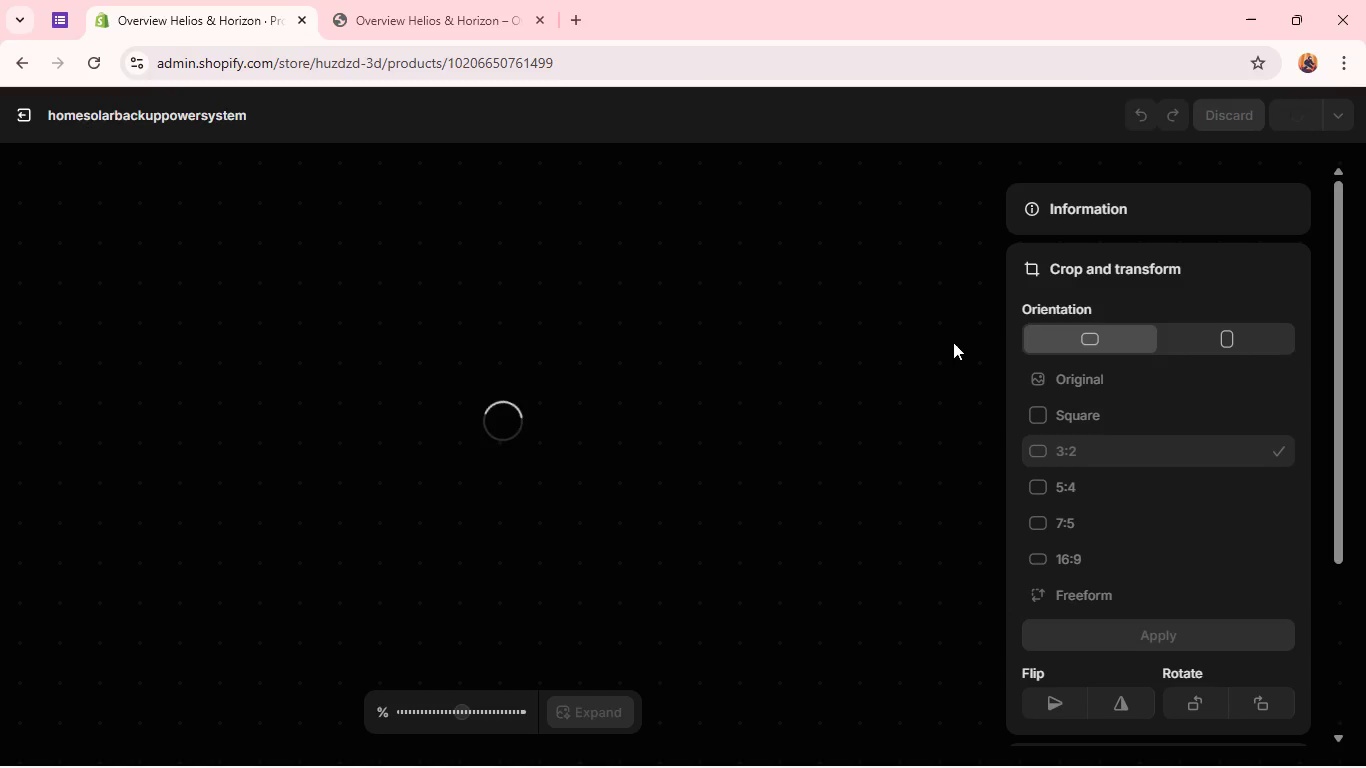 
left_click([971, 448])
 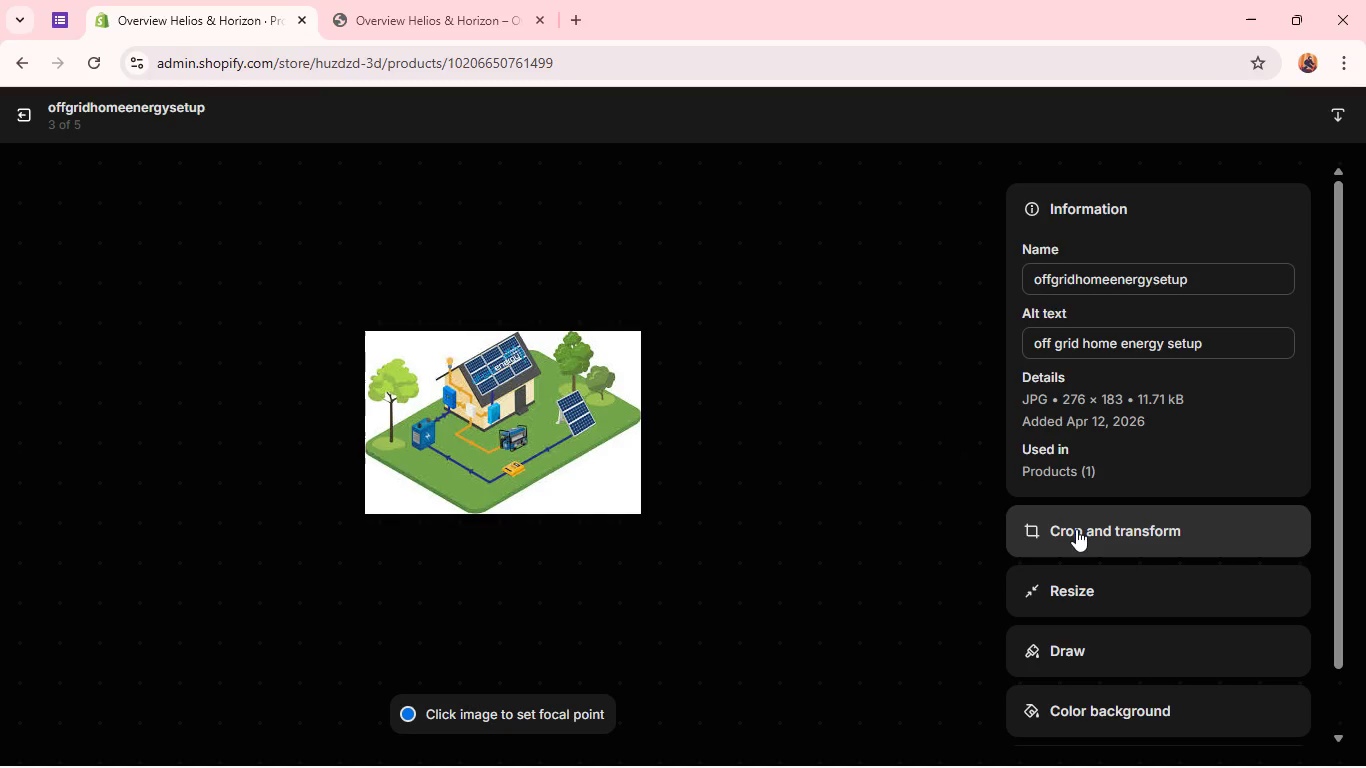 
wait(6.41)
 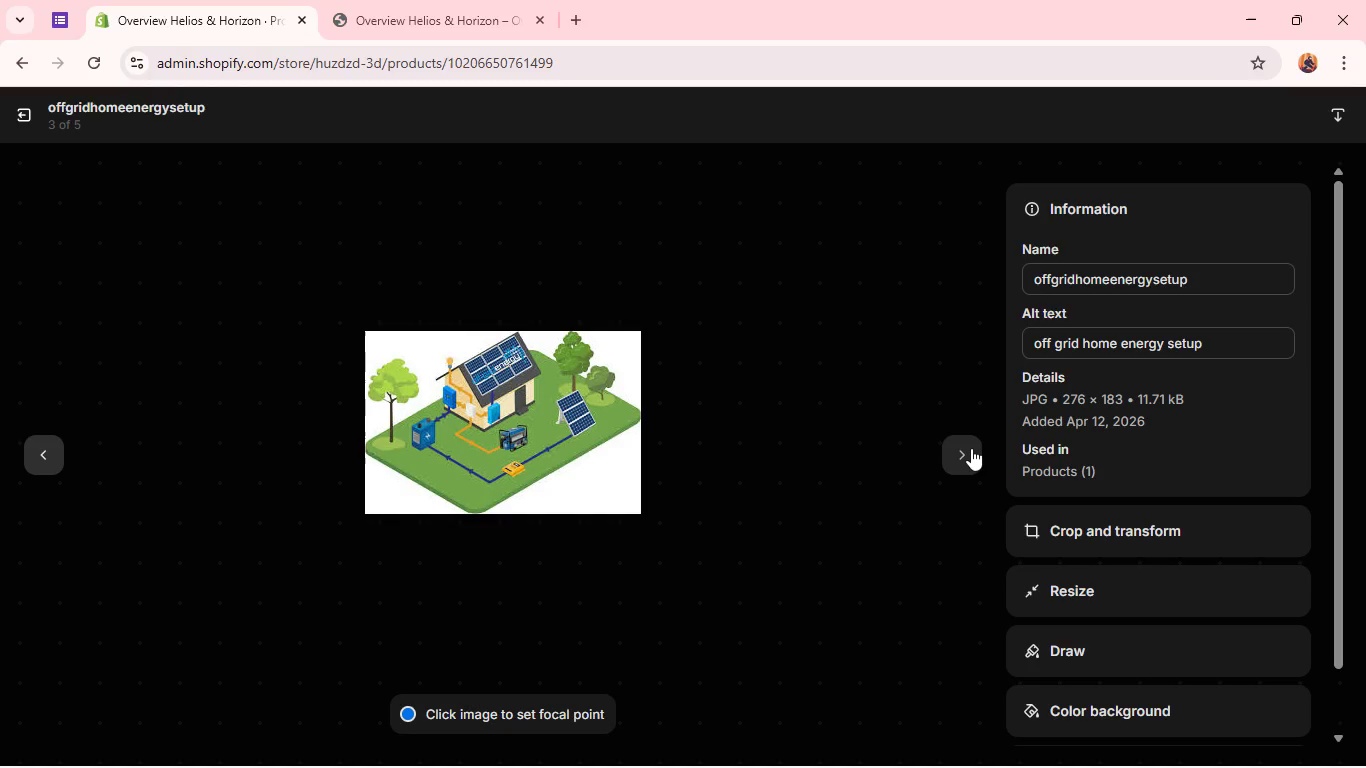 
left_click([1075, 527])
 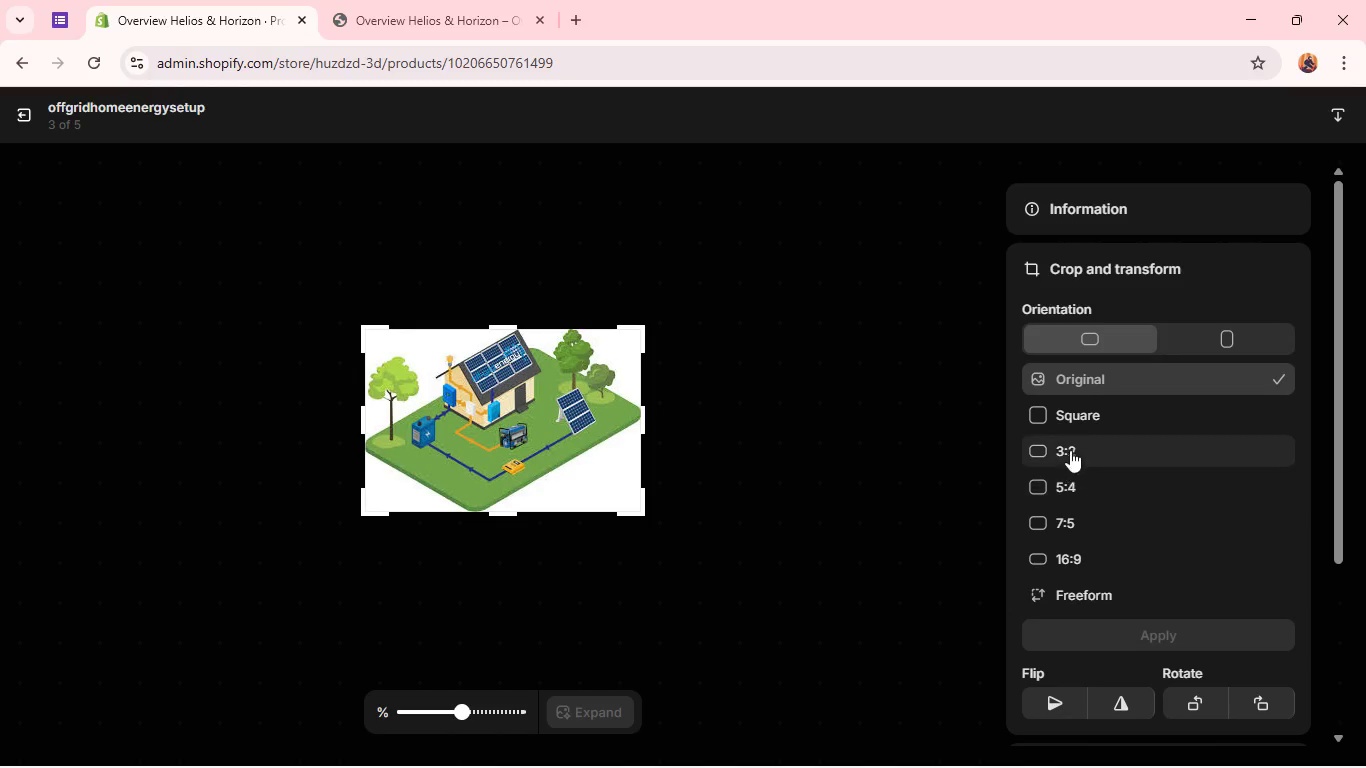 
left_click([1070, 436])
 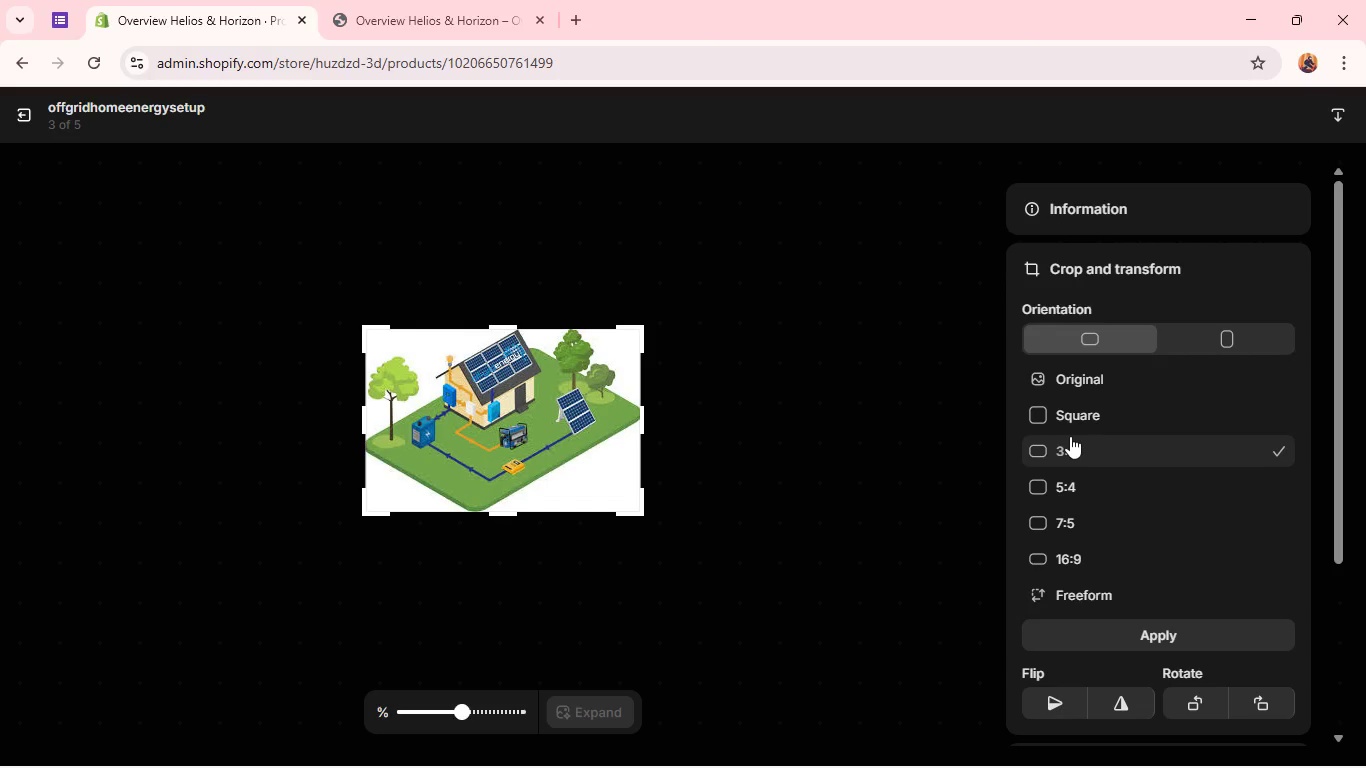 
left_click([1070, 436])
 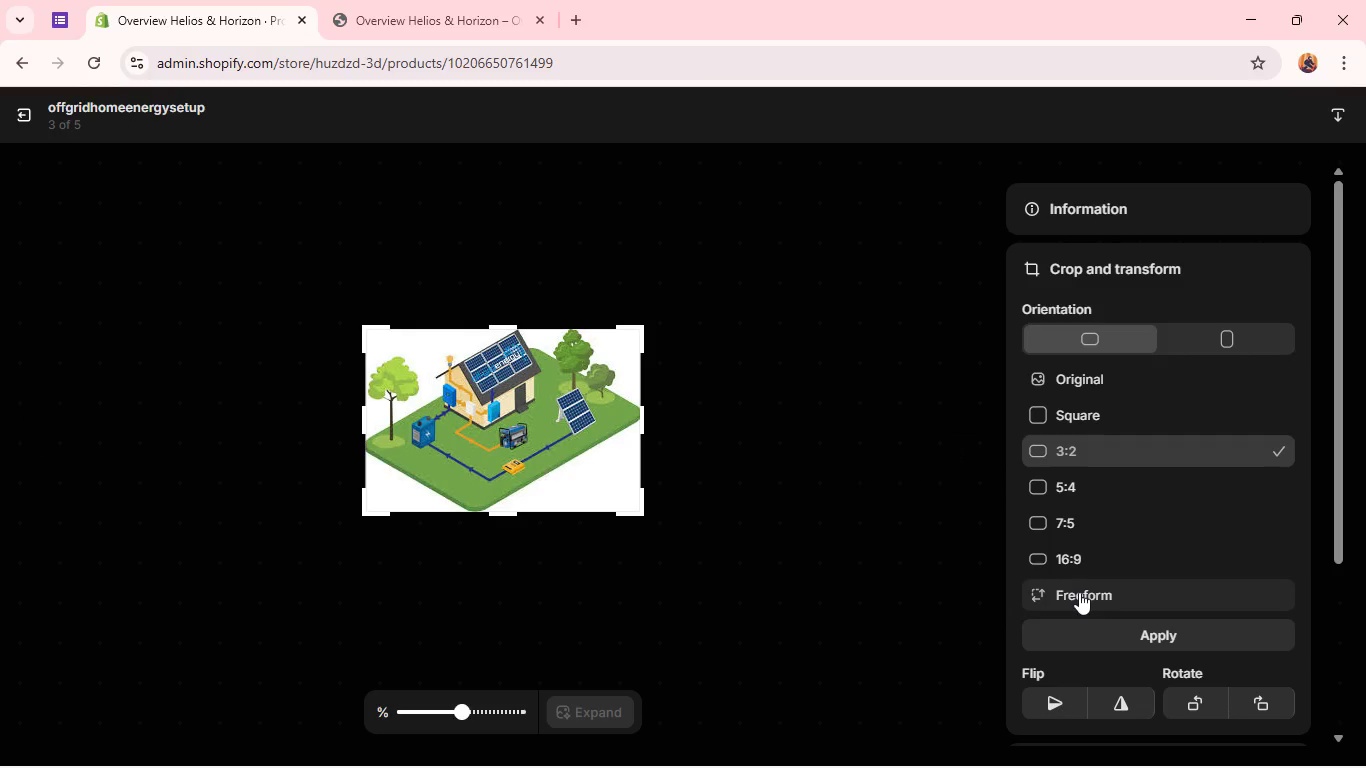 
left_click([1085, 643])
 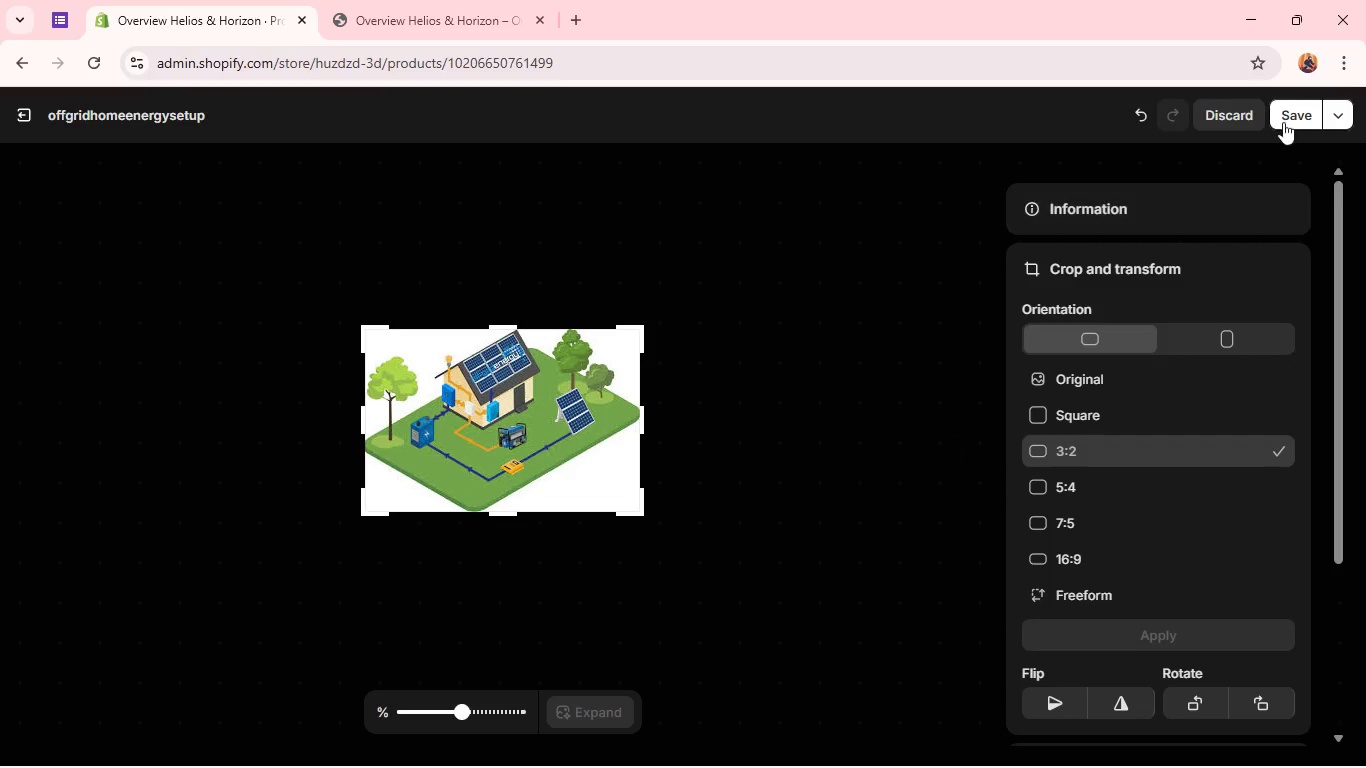 
left_click([1289, 115])
 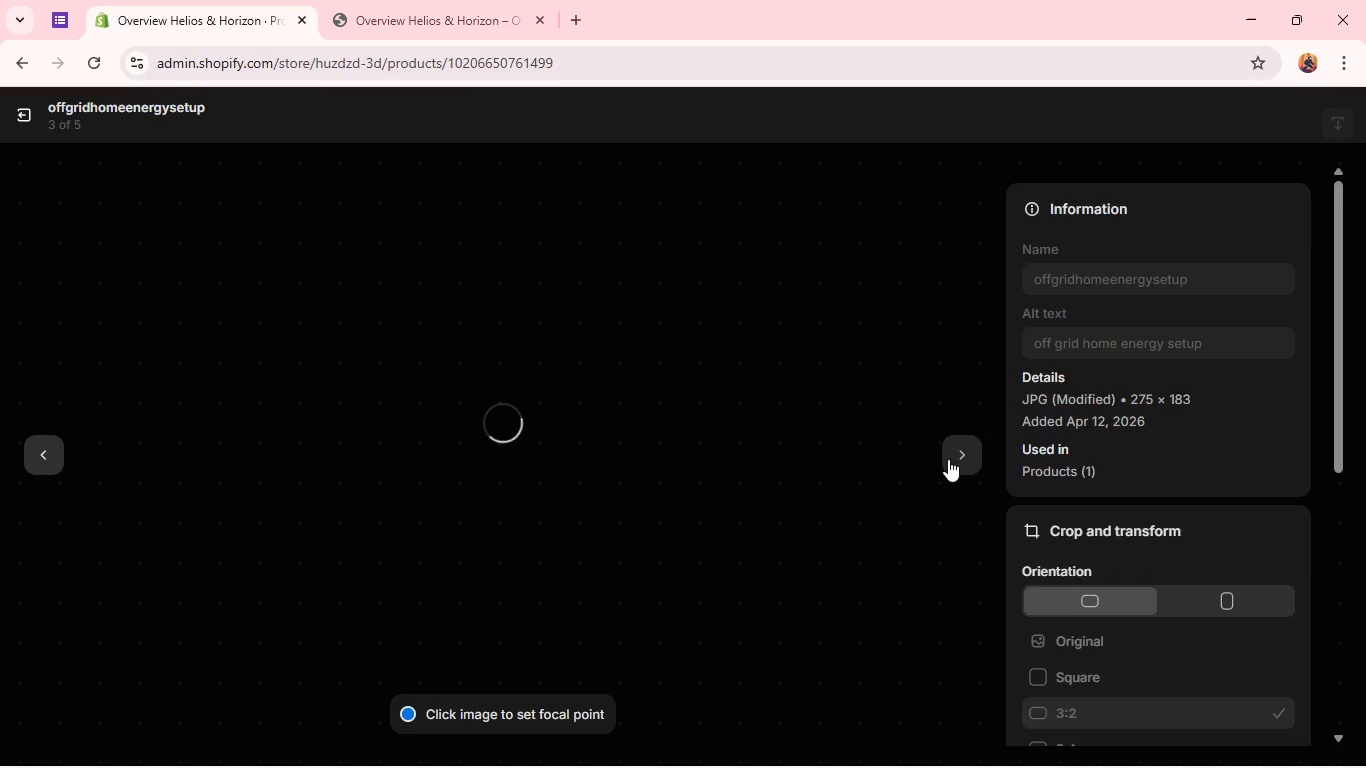 
wait(8.11)
 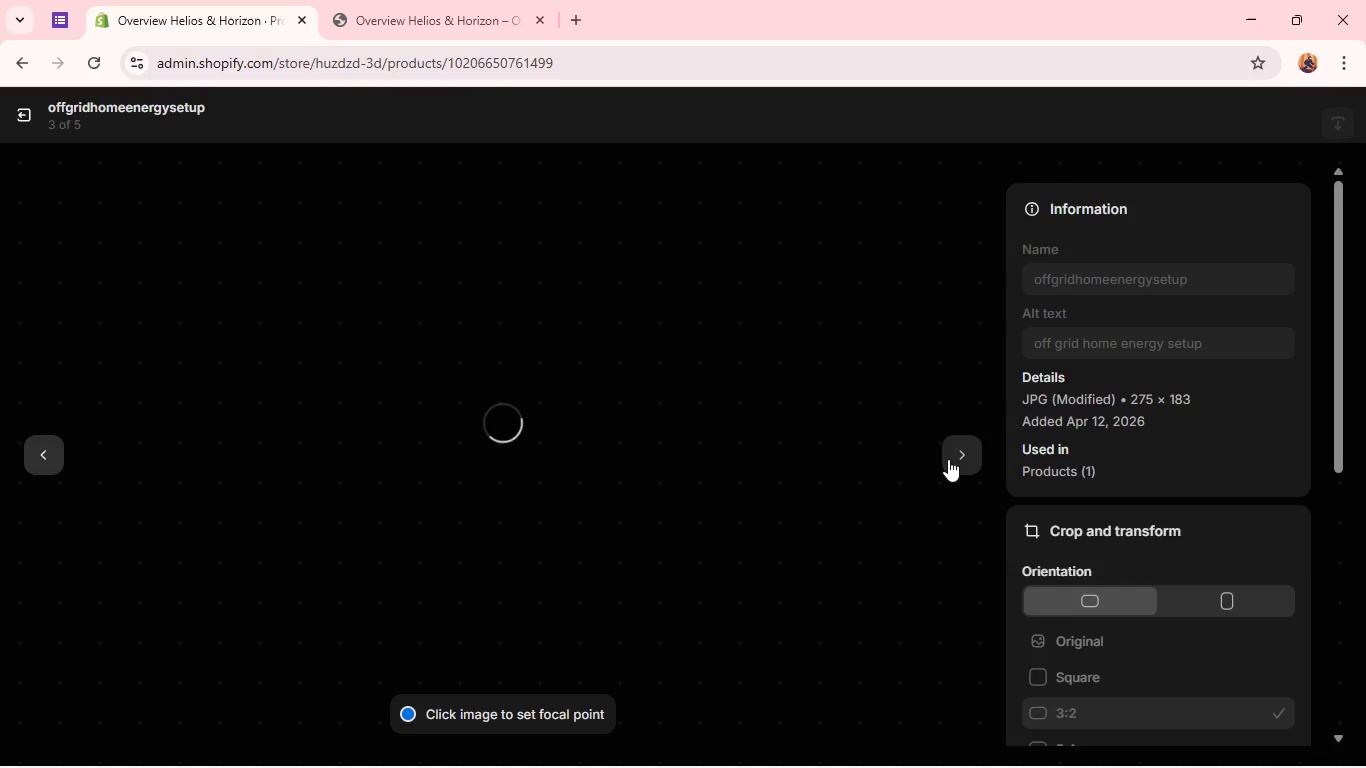 
left_click([950, 461])
 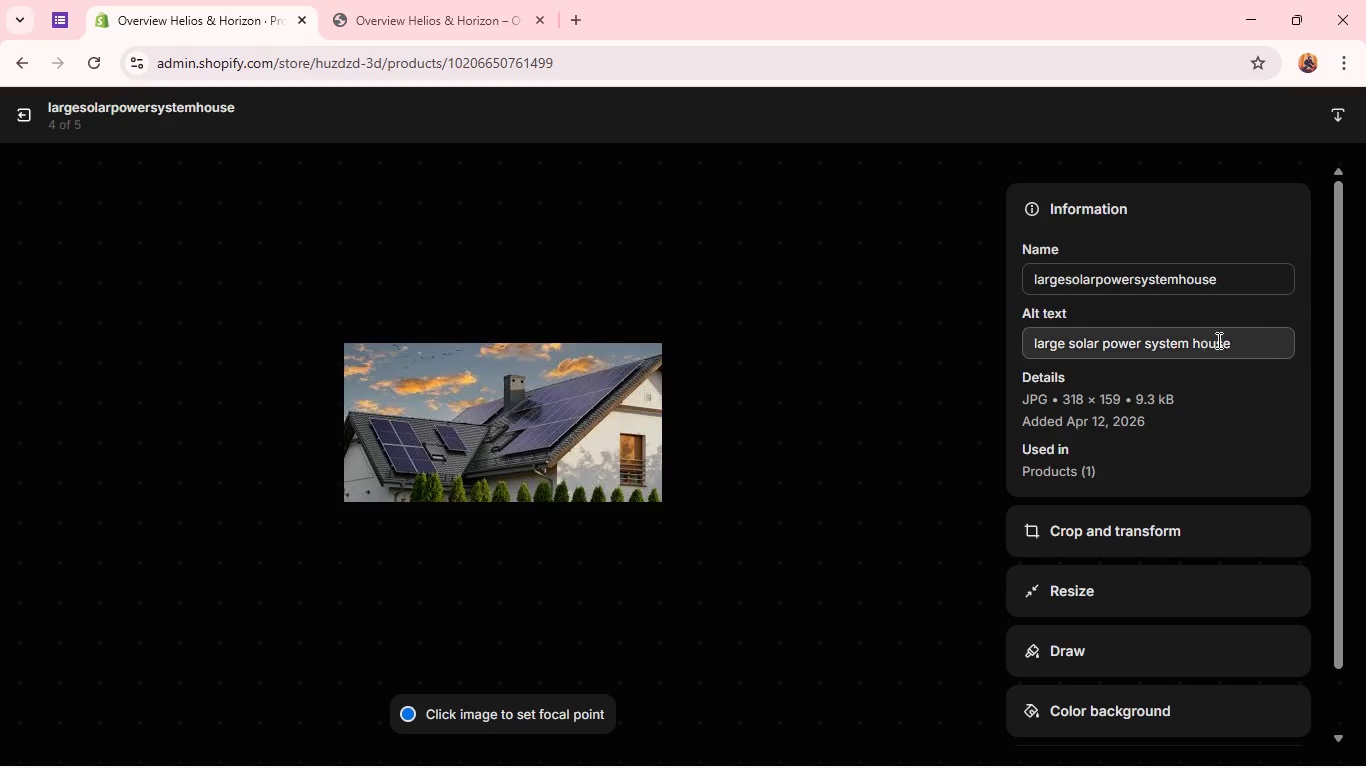 
wait(6.59)
 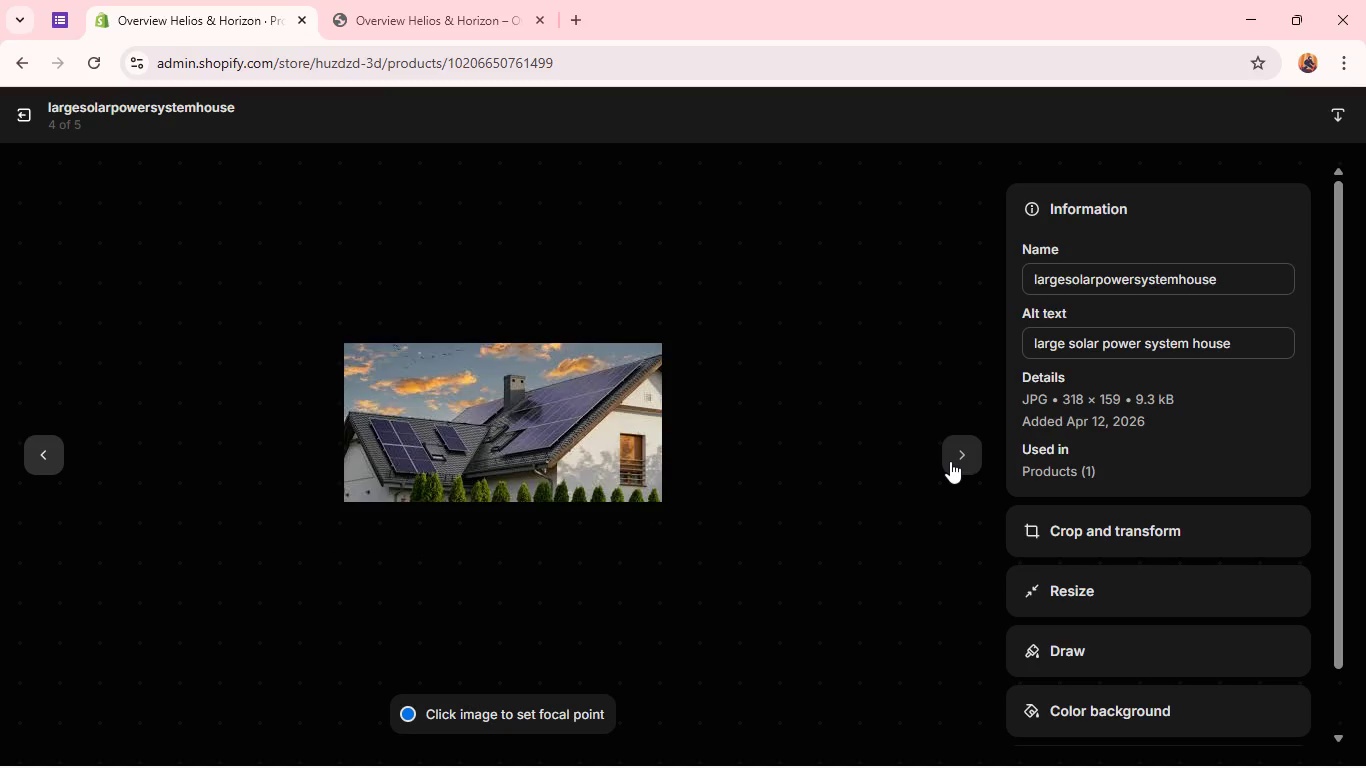 
left_click([1112, 528])
 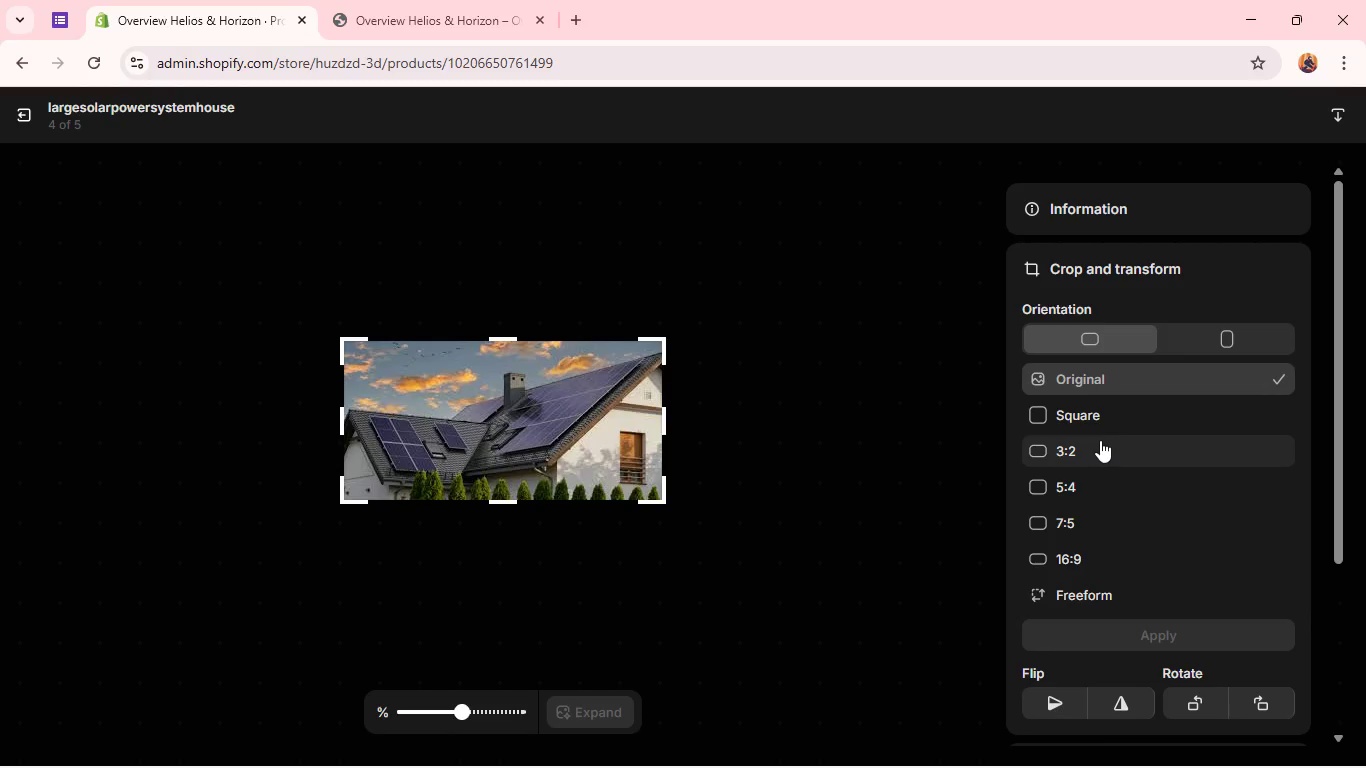 
left_click([1100, 440])
 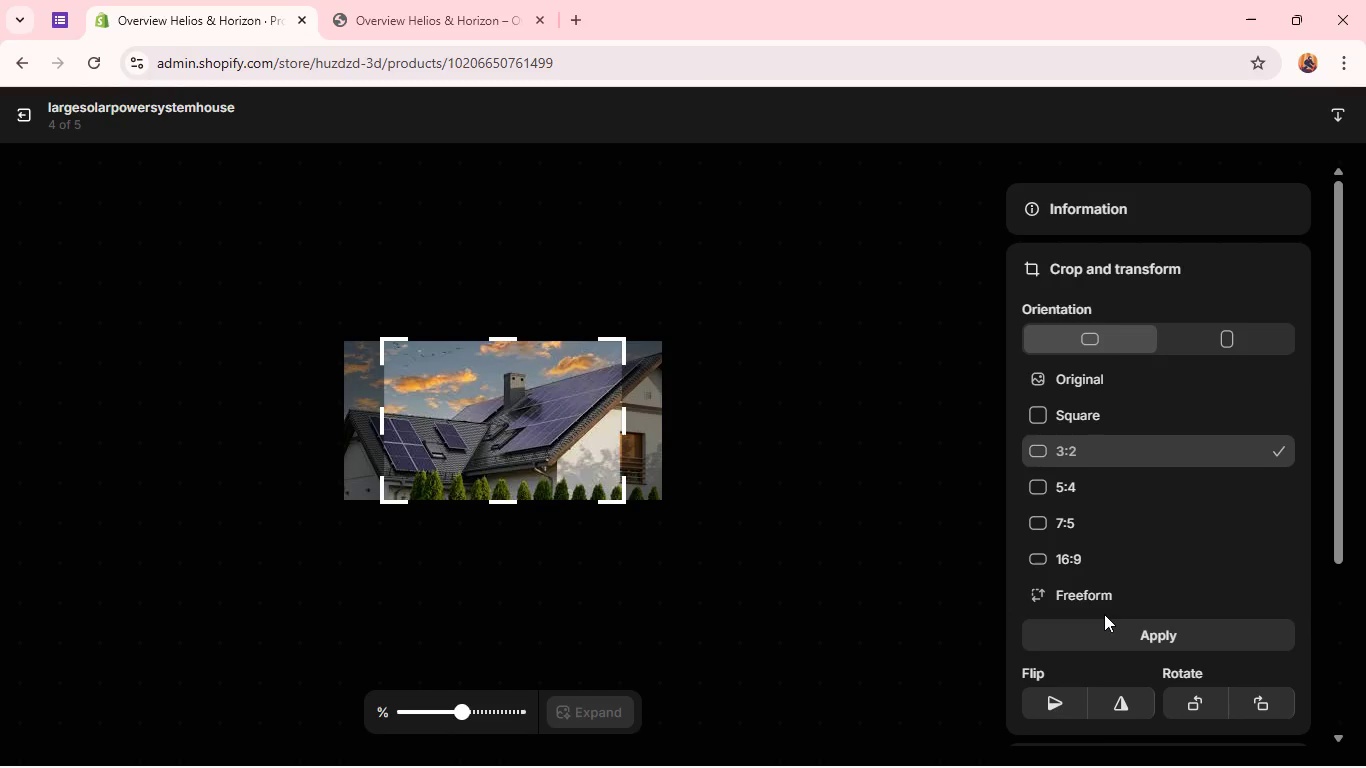 
left_click([1117, 633])
 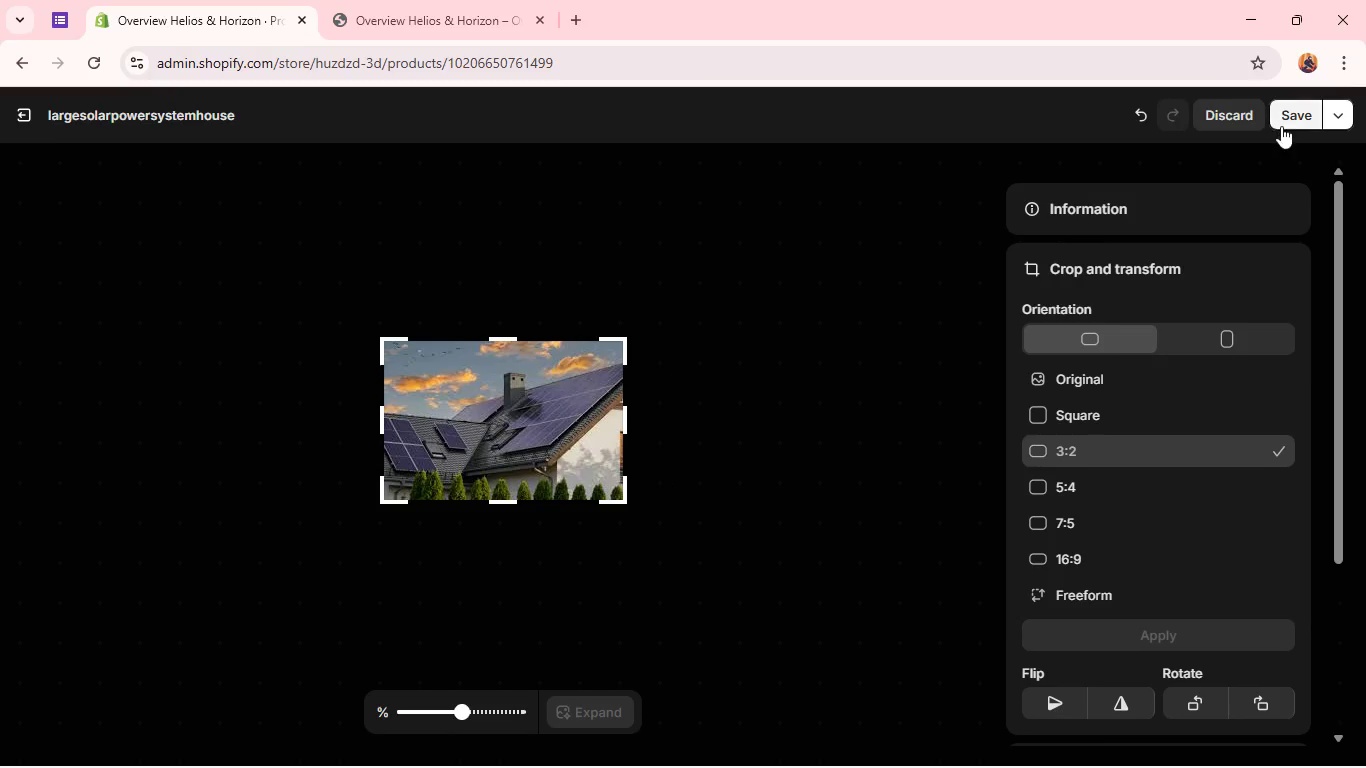 
left_click([1291, 119])
 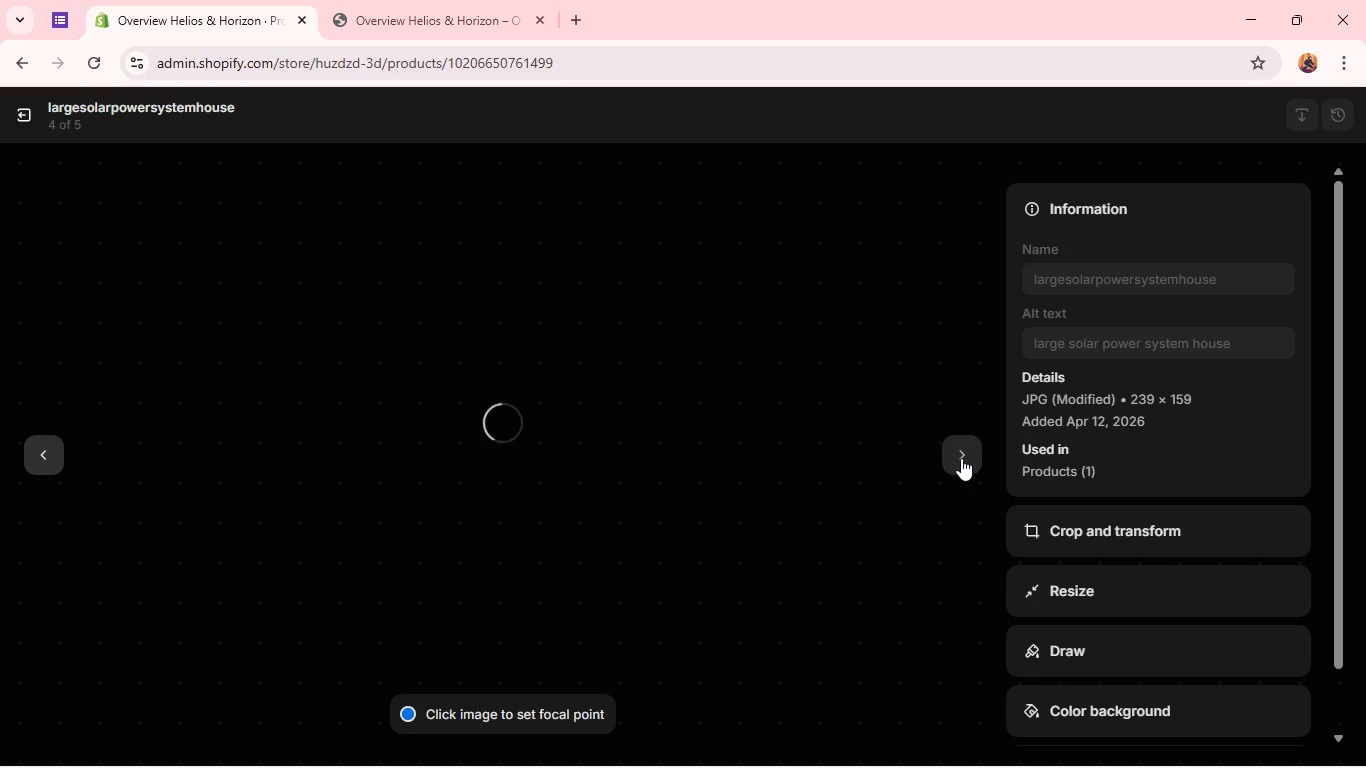 
wait(7.64)
 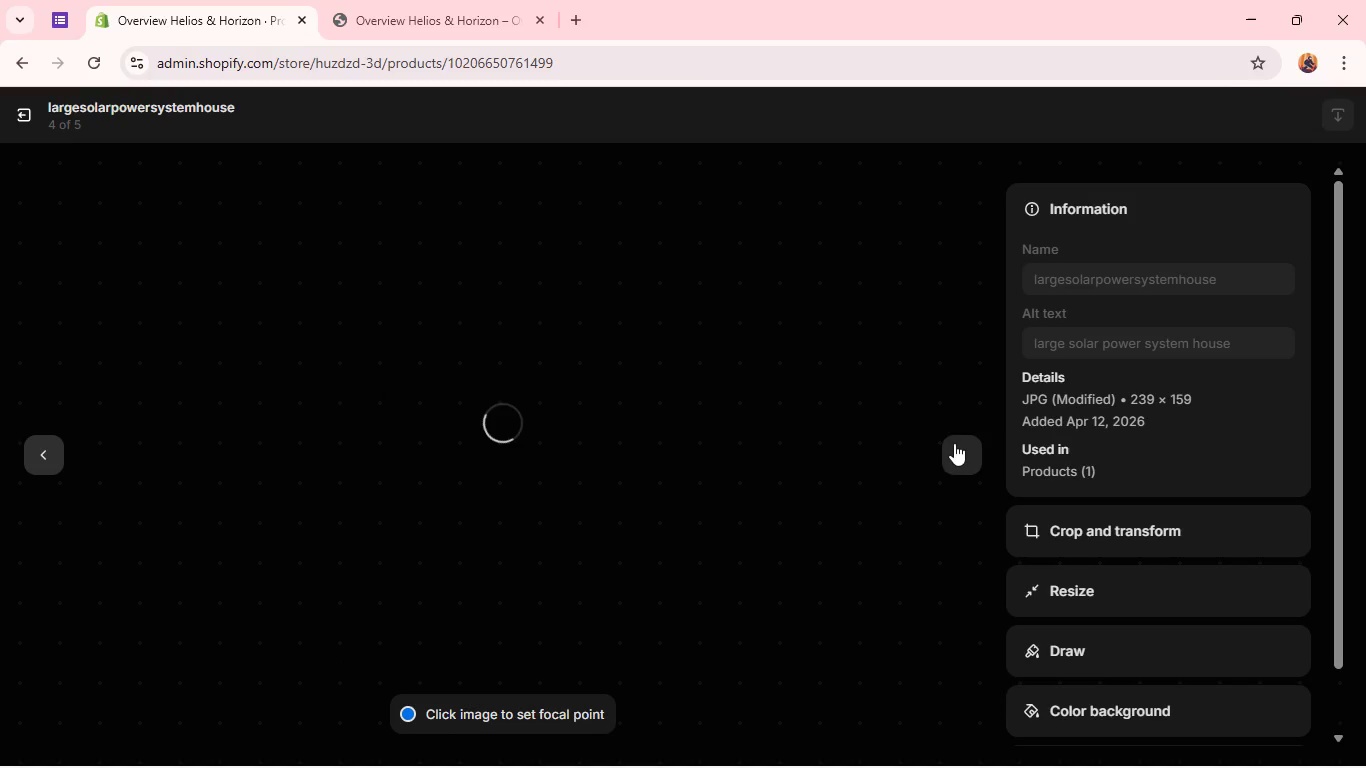 
left_click([959, 458])
 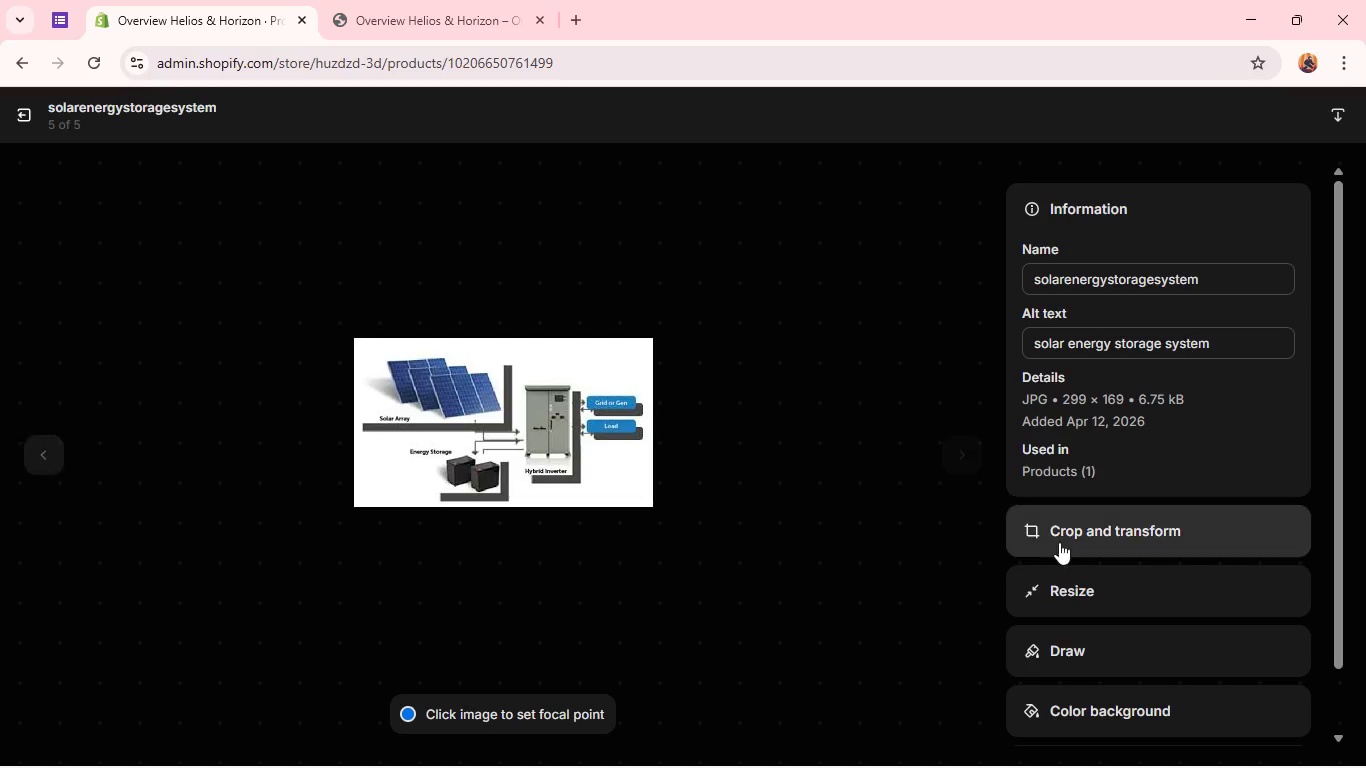 
left_click([1064, 549])
 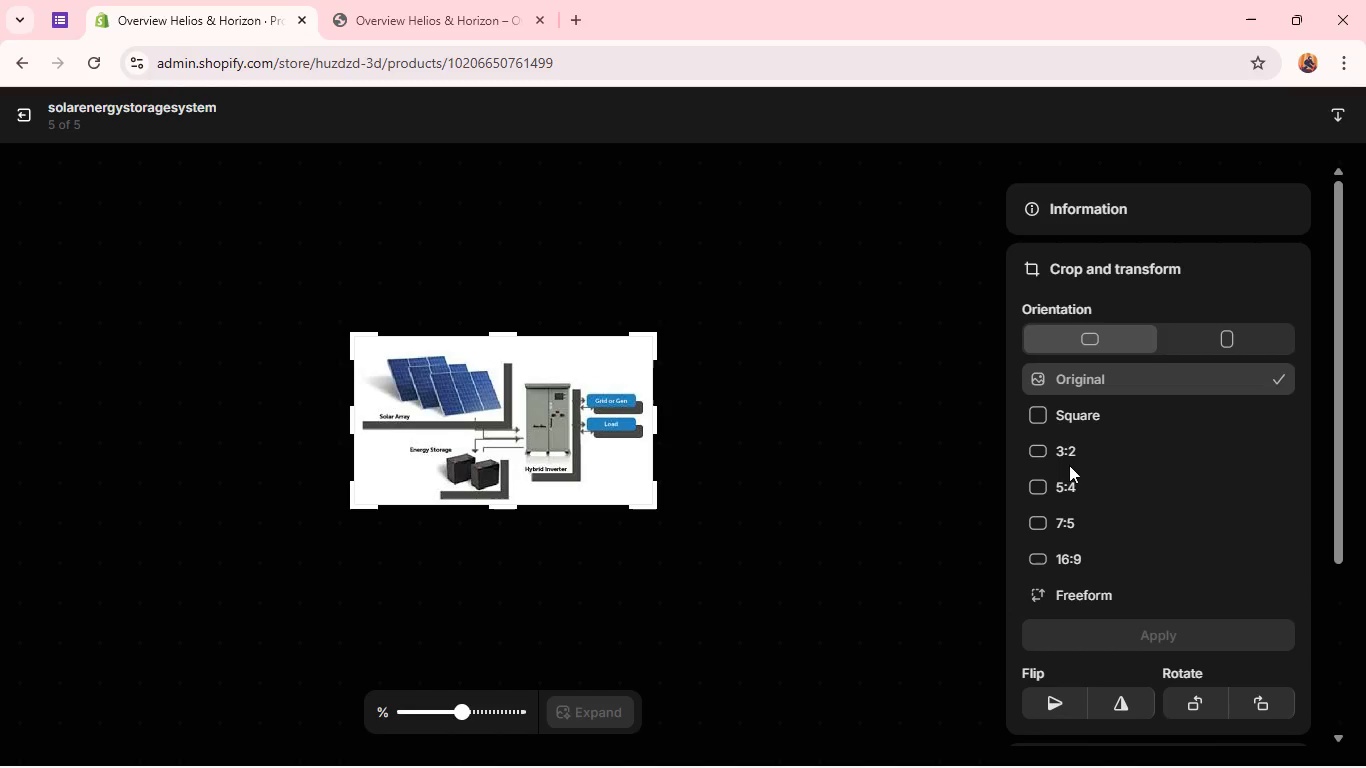 
left_click([1067, 456])
 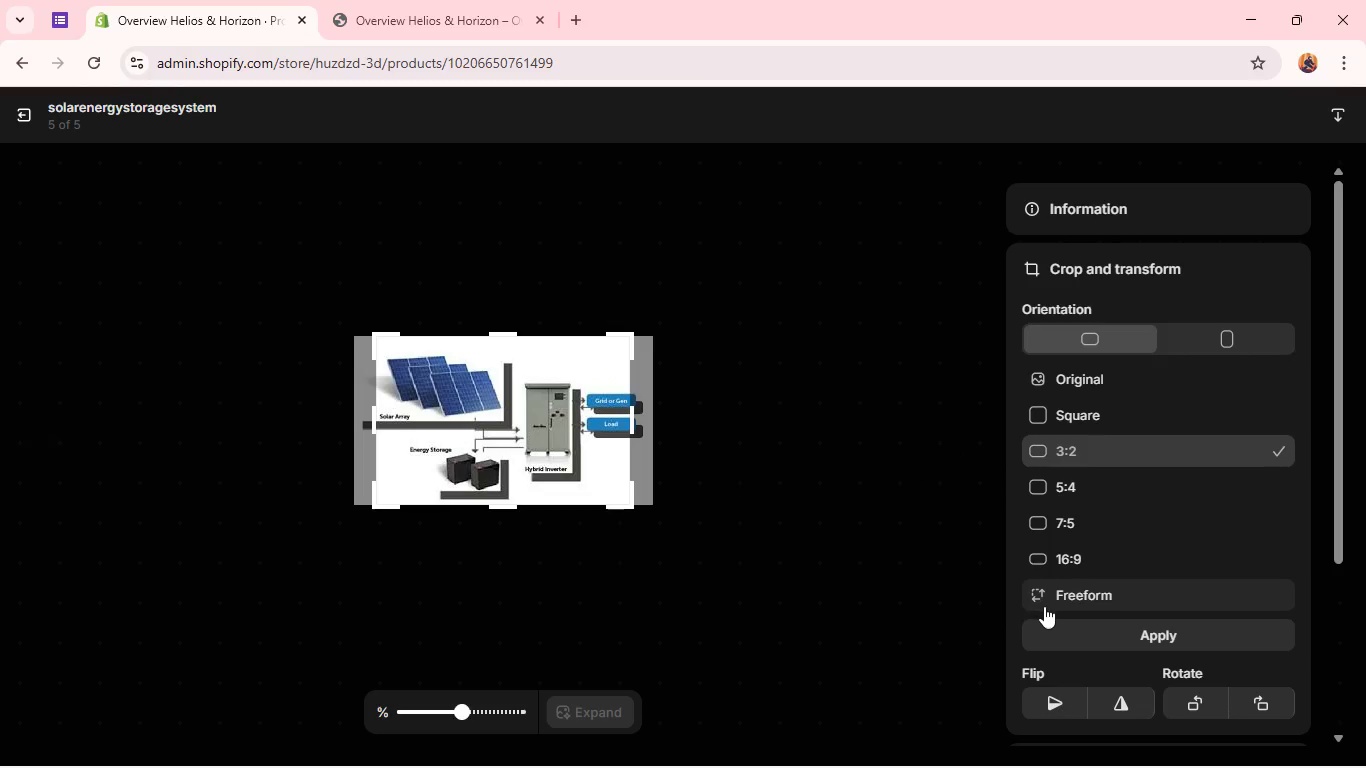 
wait(5.5)
 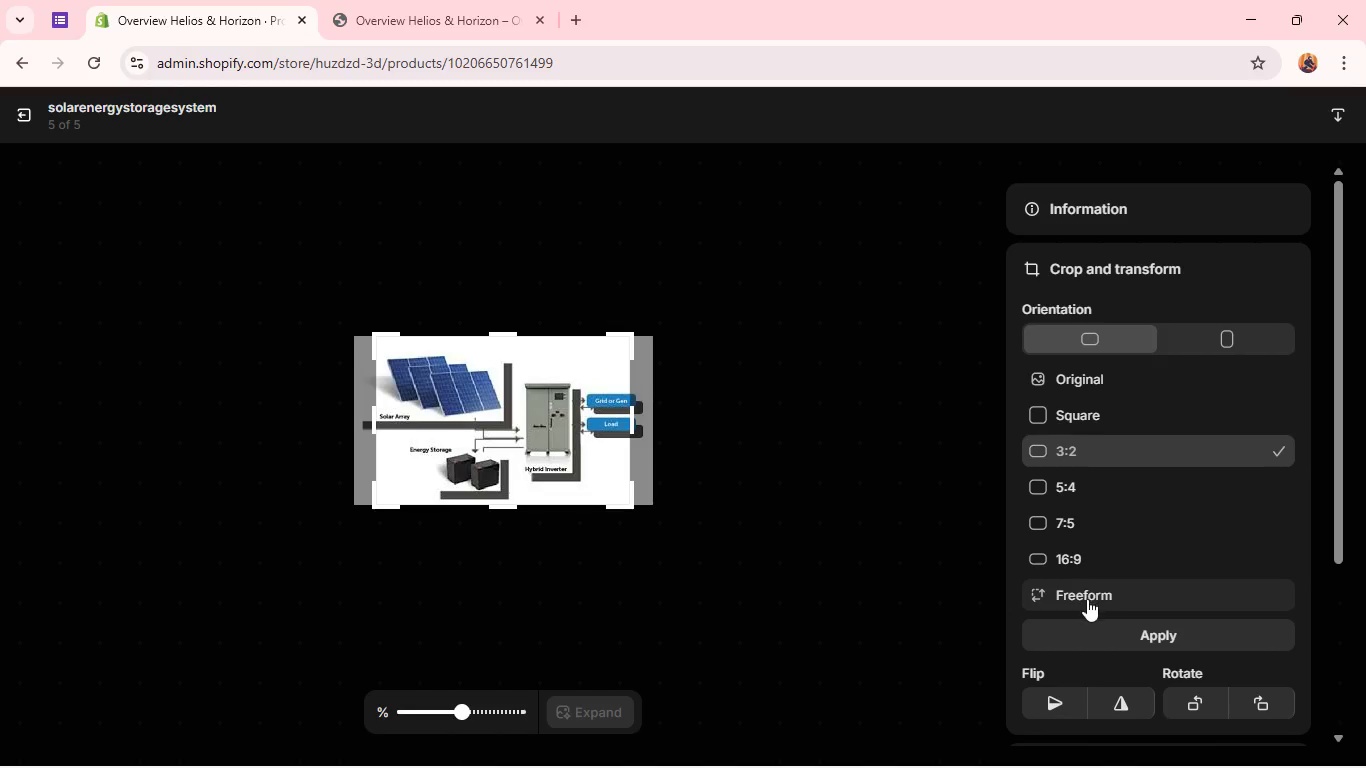 
left_click([1065, 626])
 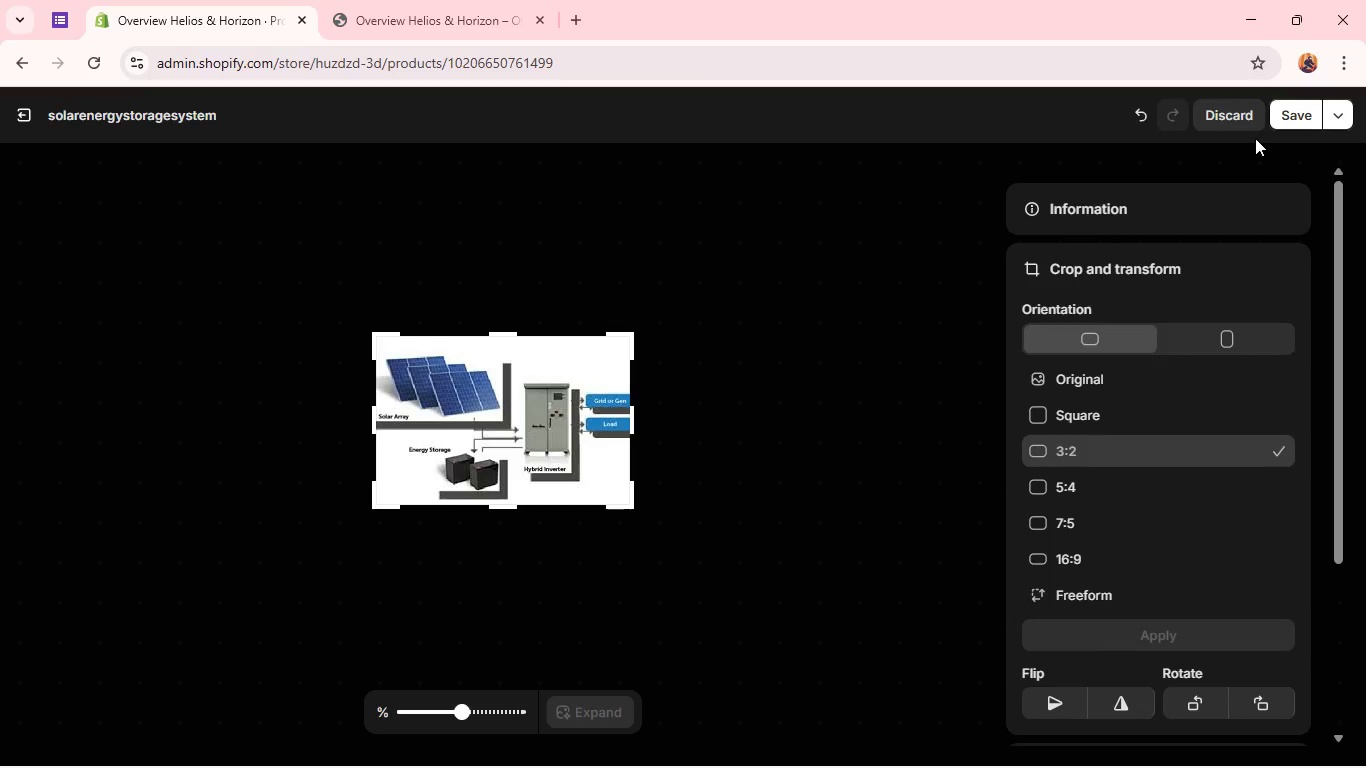 
left_click([1278, 120])
 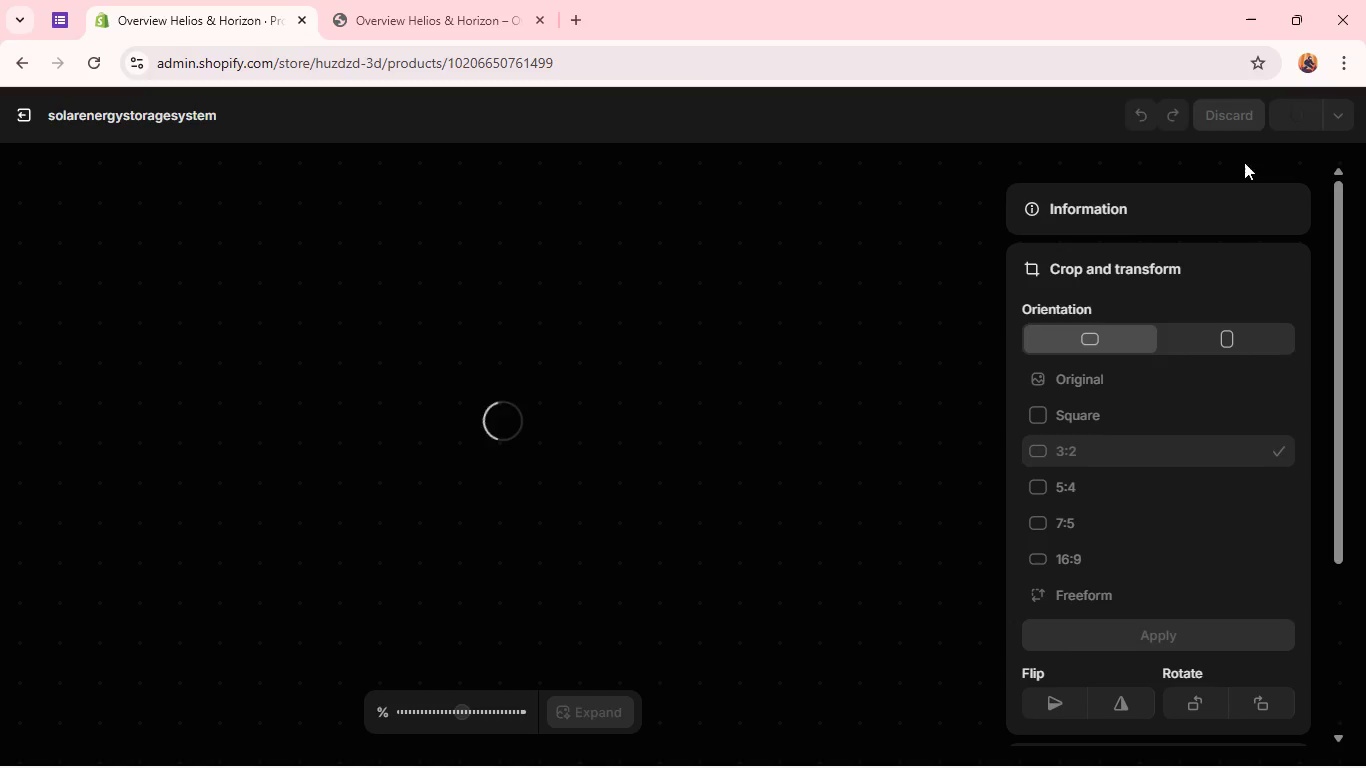 
left_click([1117, 219])
 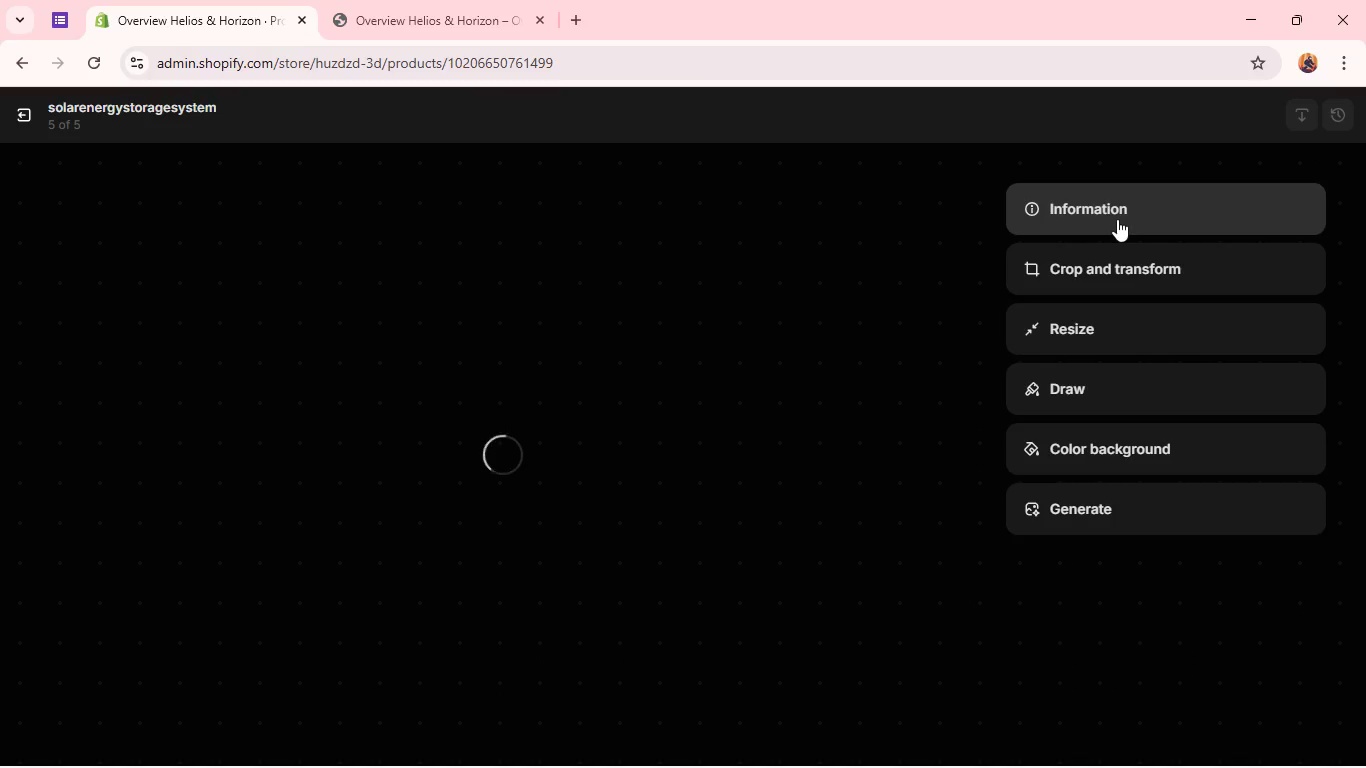 
left_click([1117, 219])
 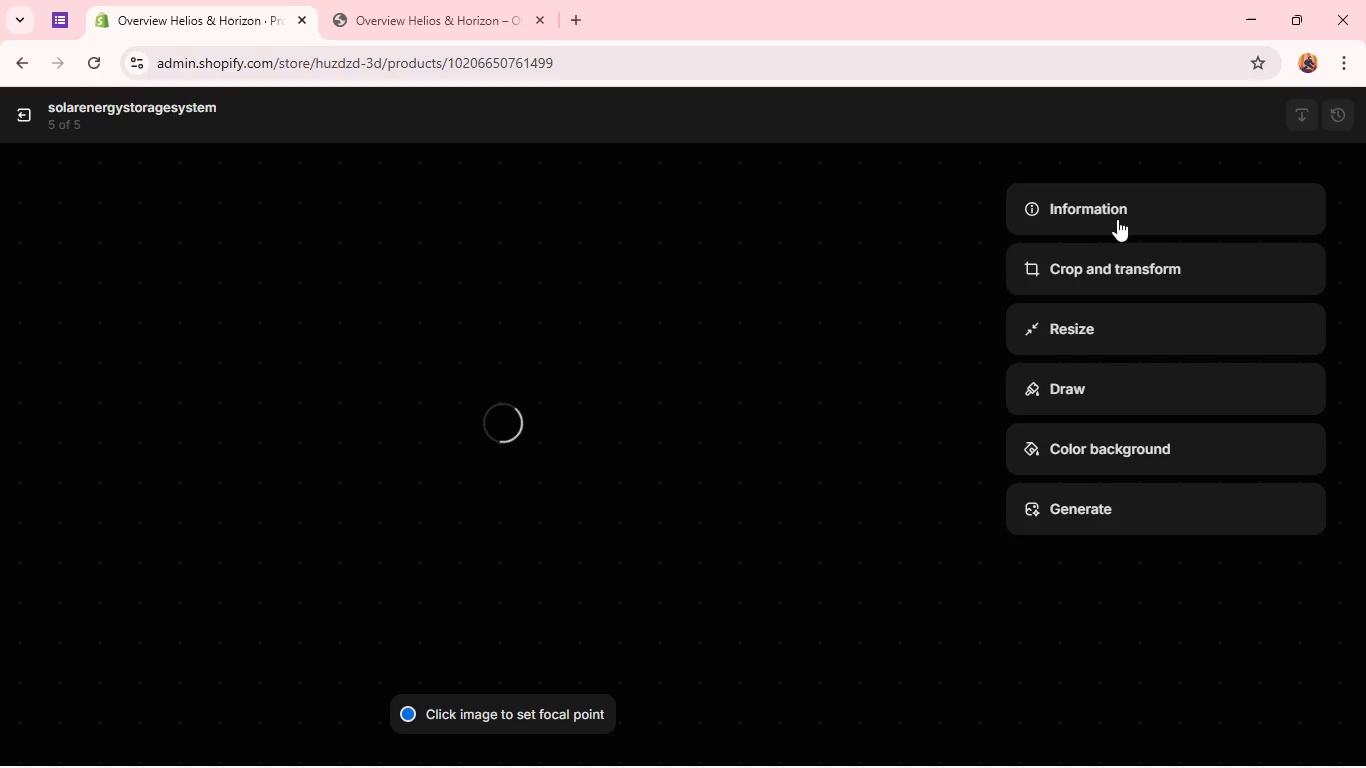 
left_click([1117, 219])
 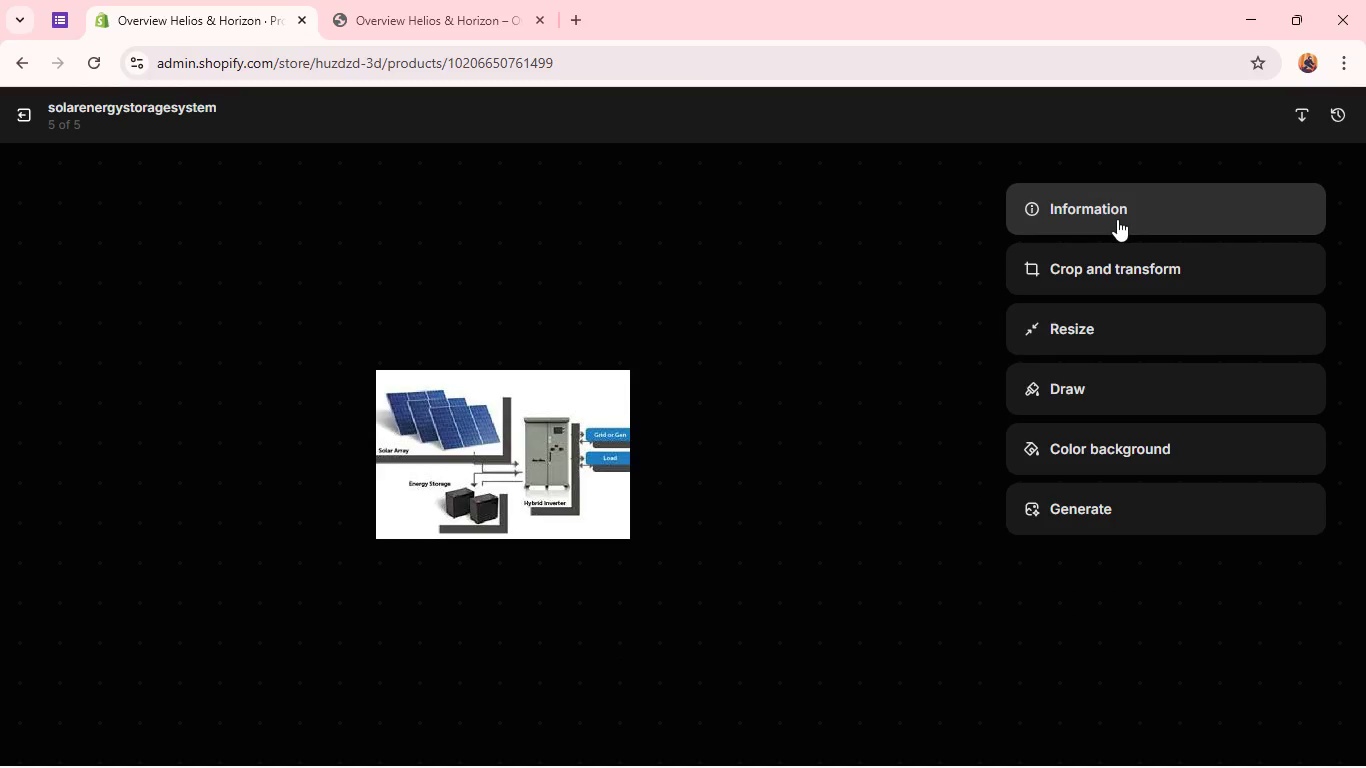 
left_click([1117, 219])
 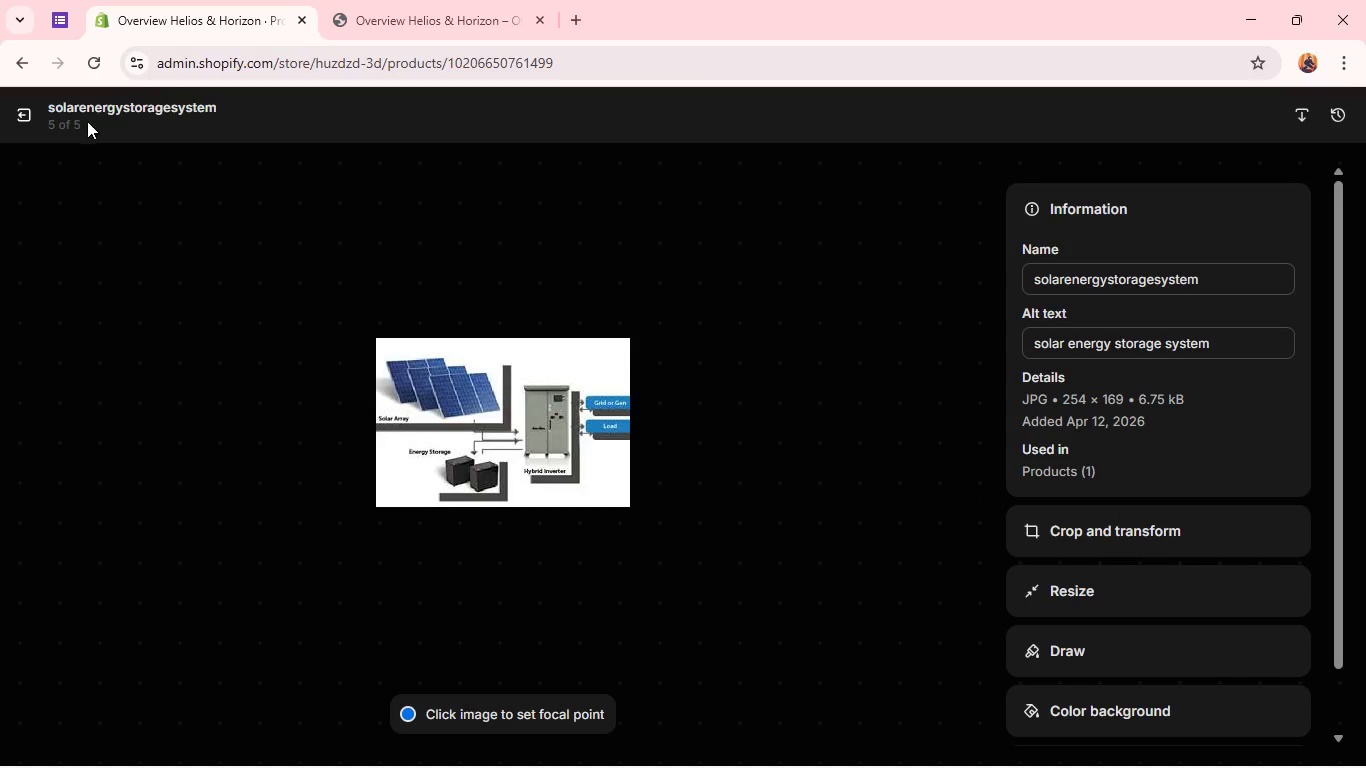 
wait(5.28)
 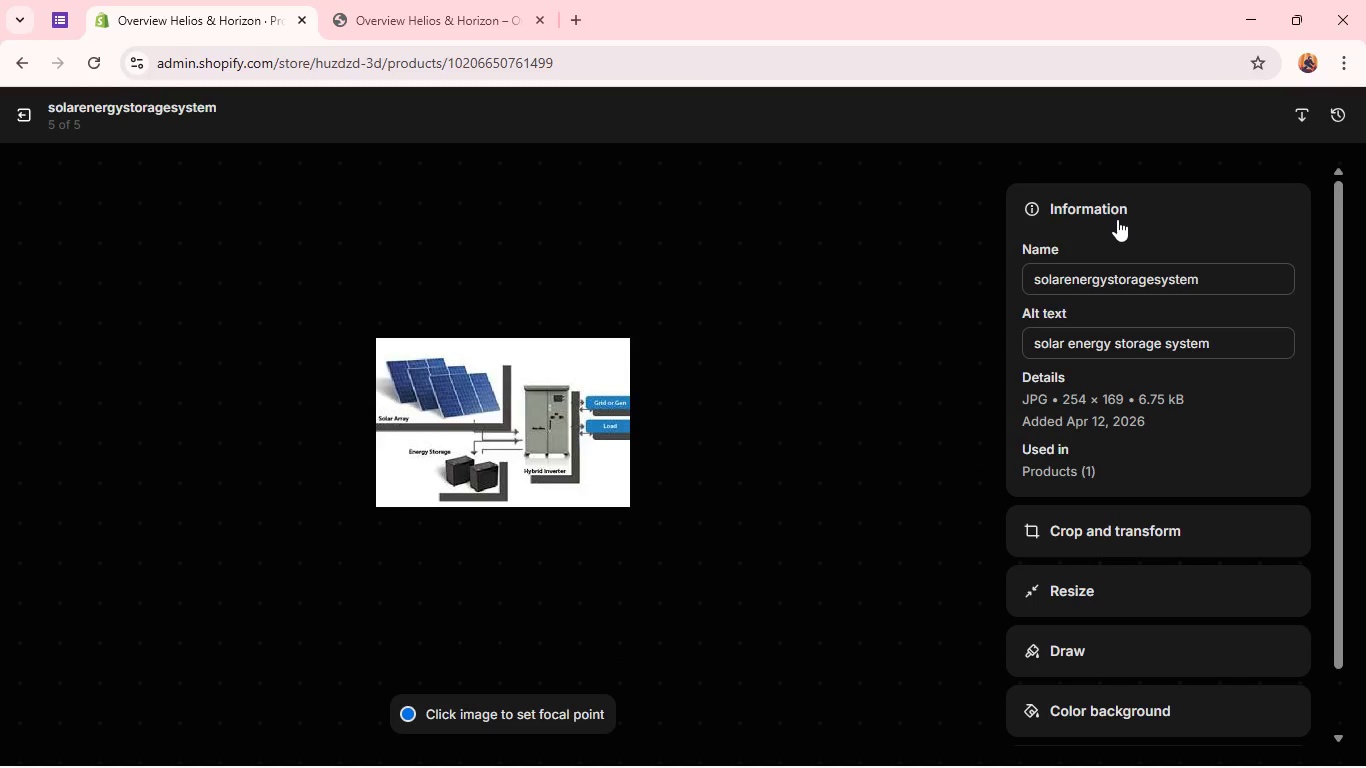 
left_click([25, 121])
 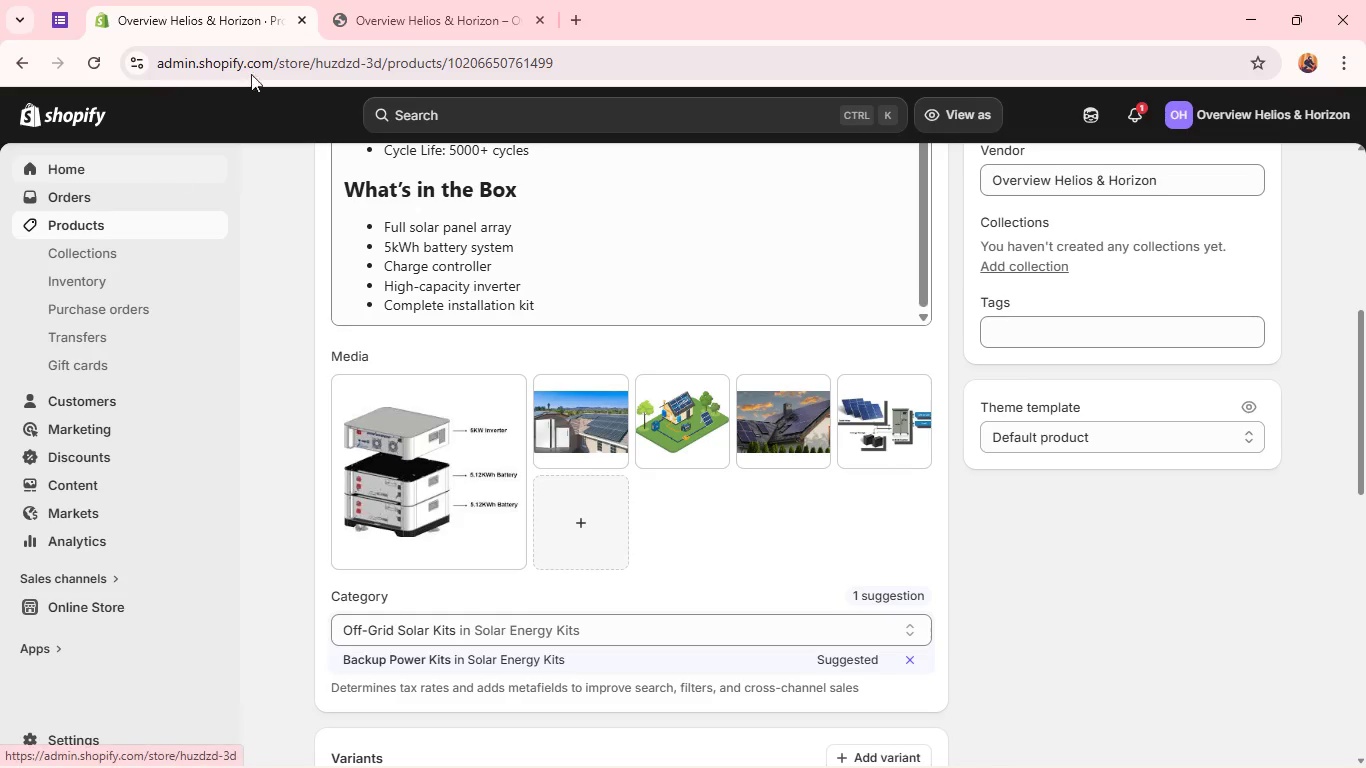 
left_click([456, 3])
 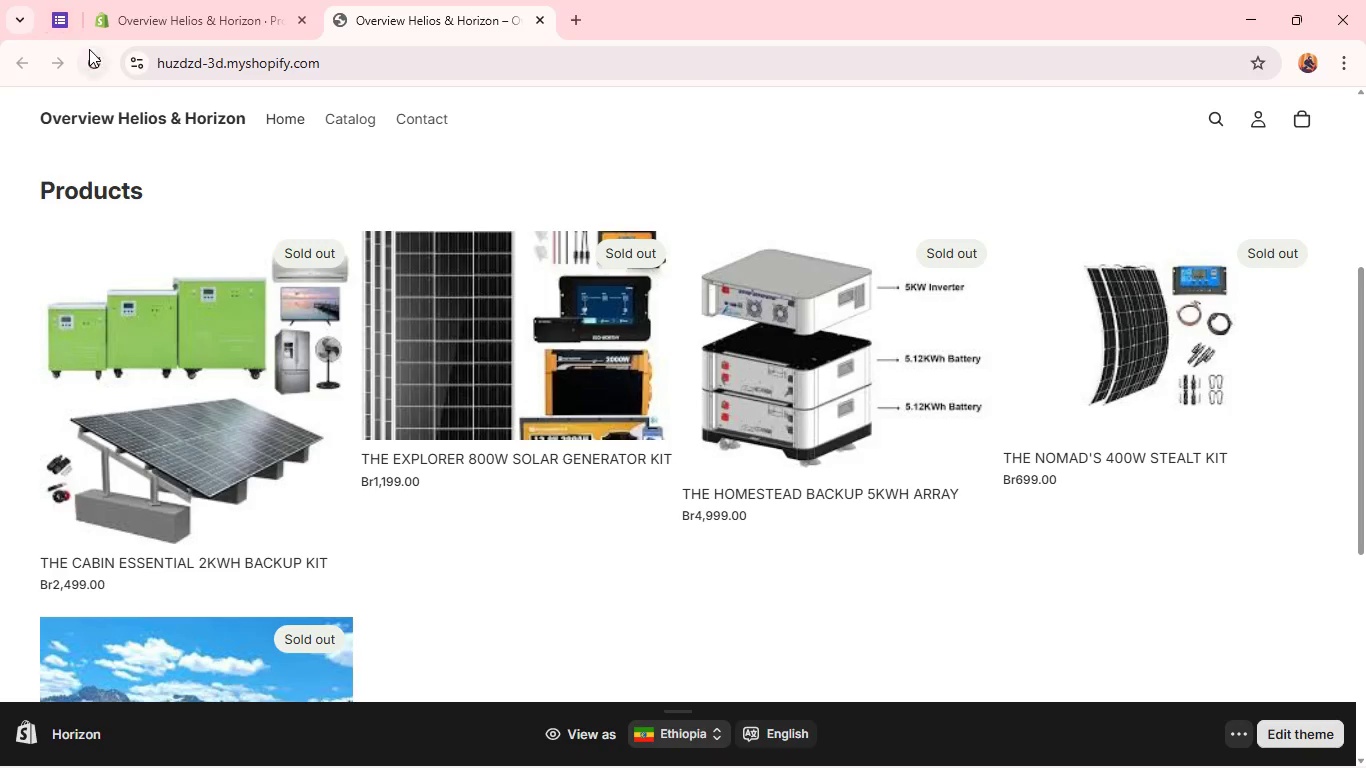 
left_click([91, 56])
 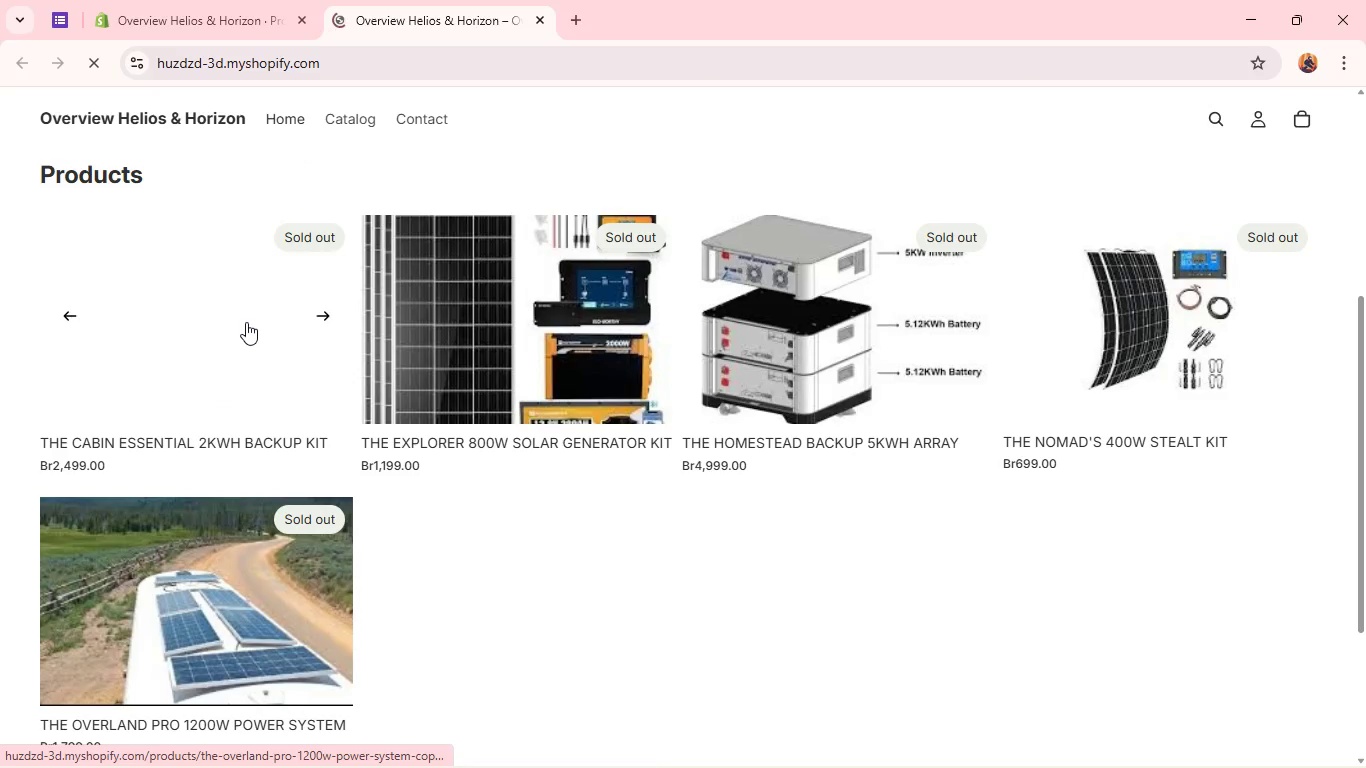 
wait(8.22)
 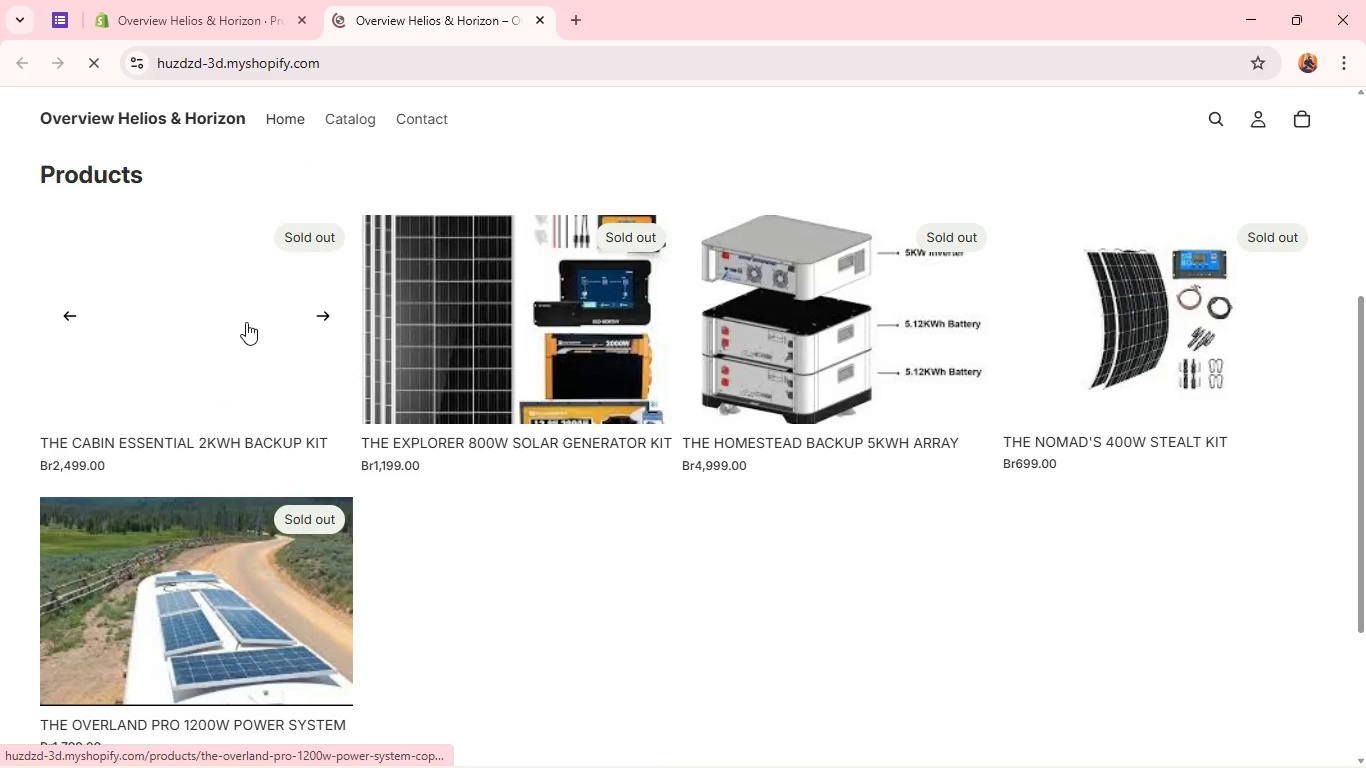 
left_click([290, 166])
 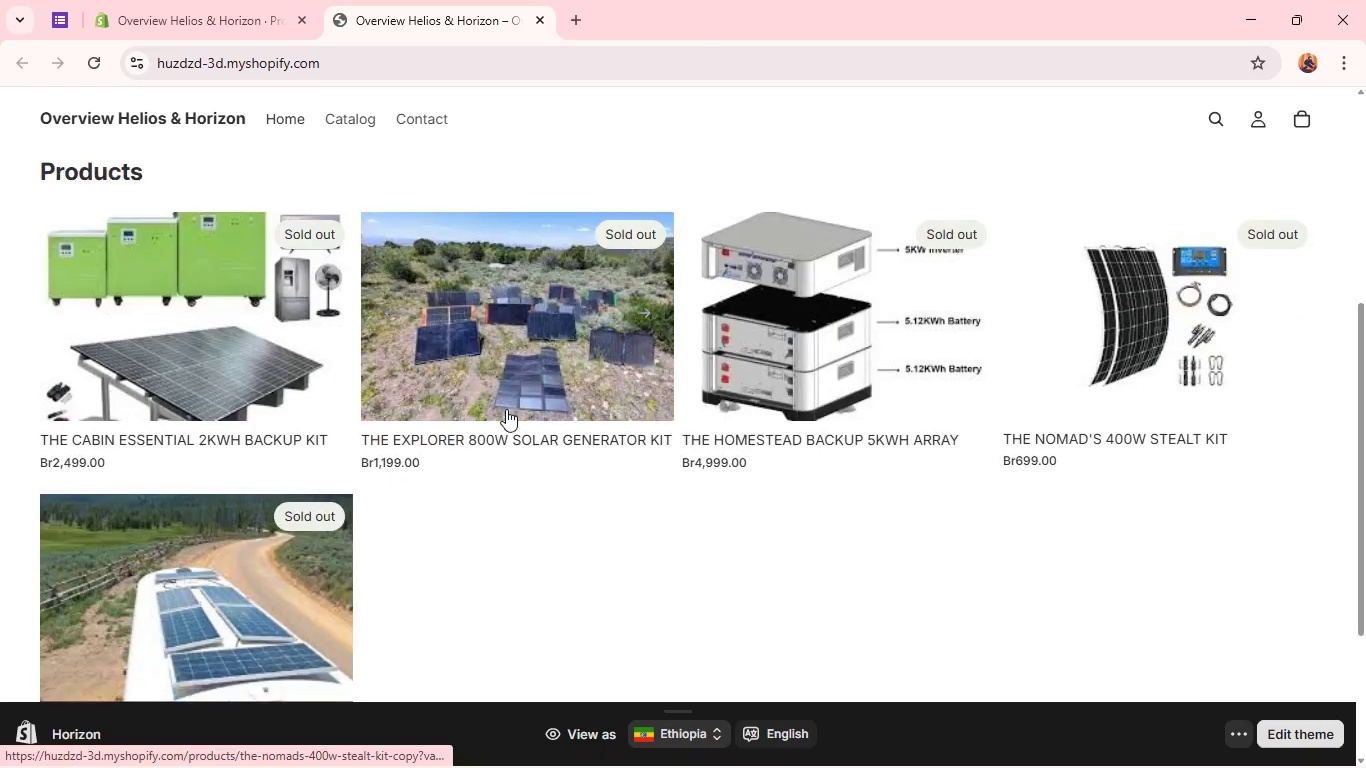 
left_click([321, 347])
 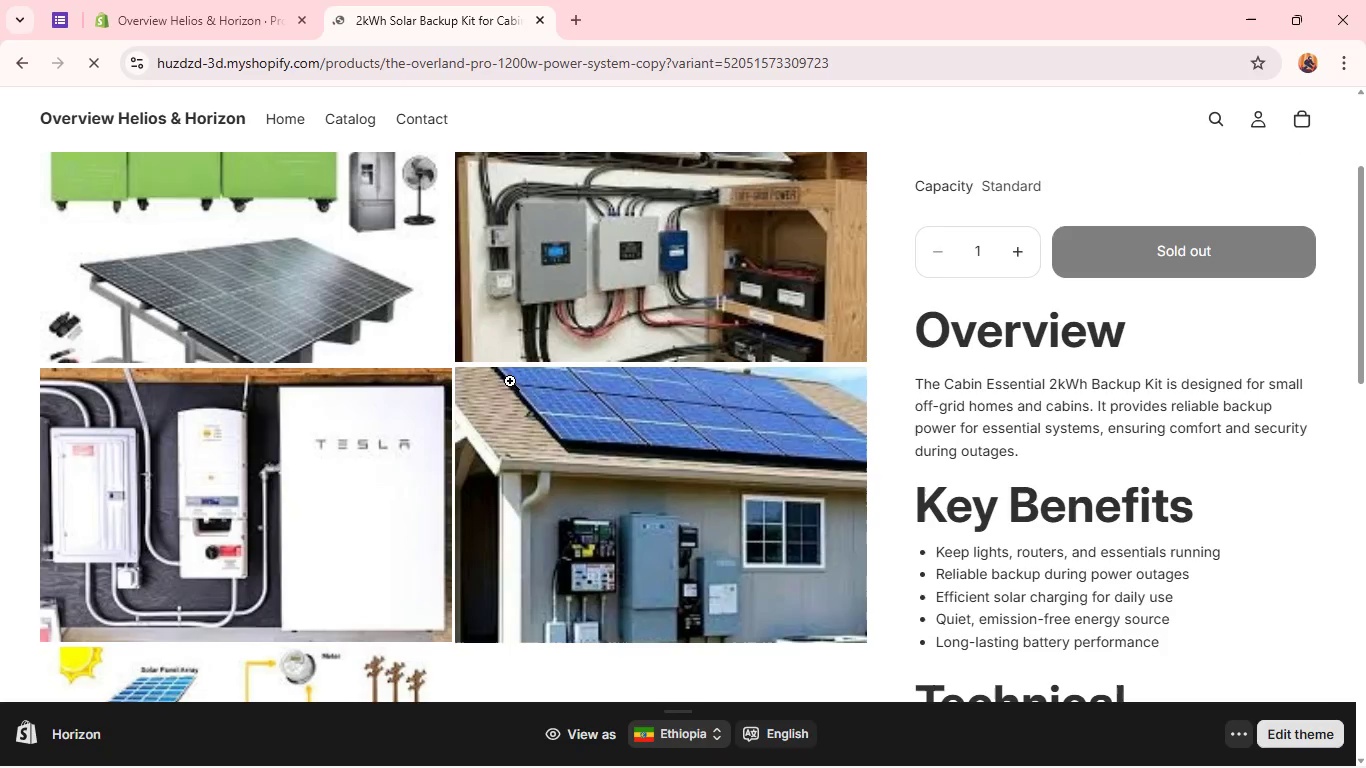 
wait(5.47)
 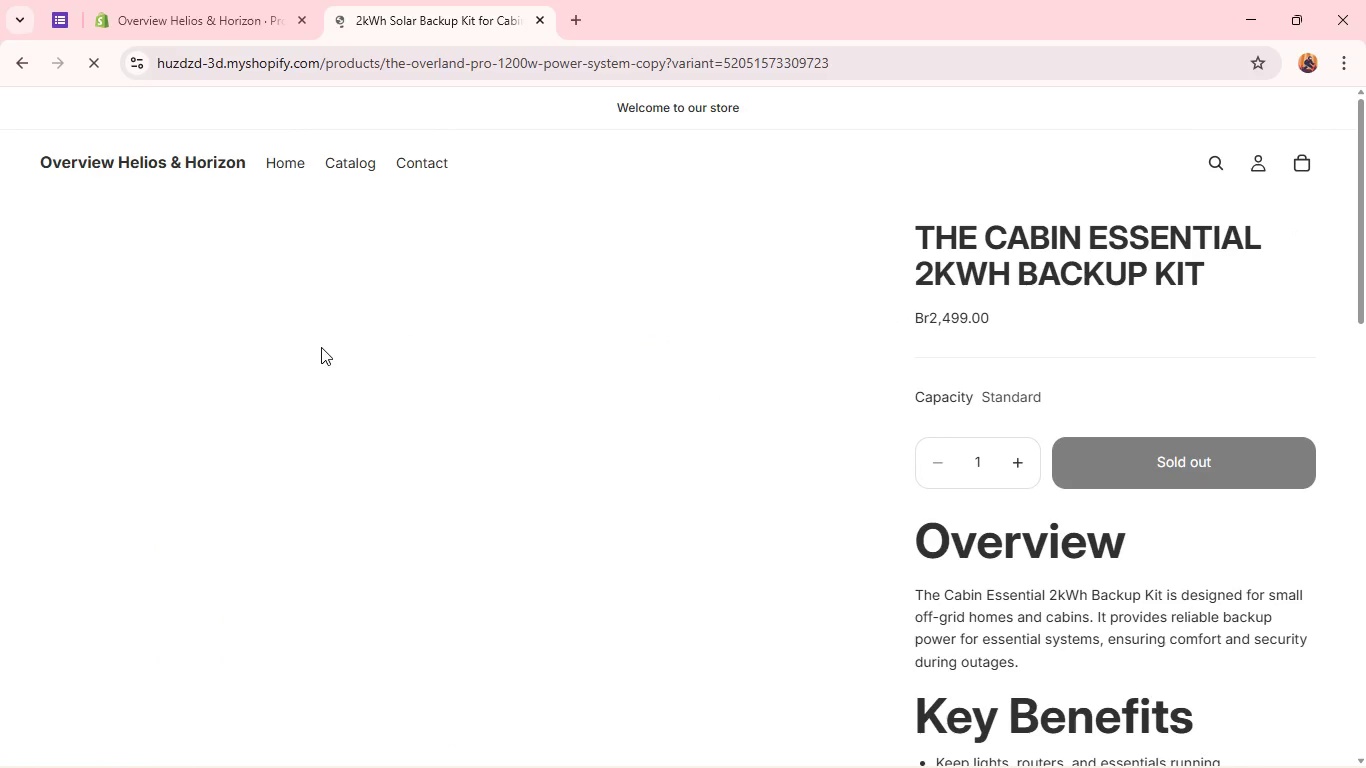 
mouse_move([352, 409])
 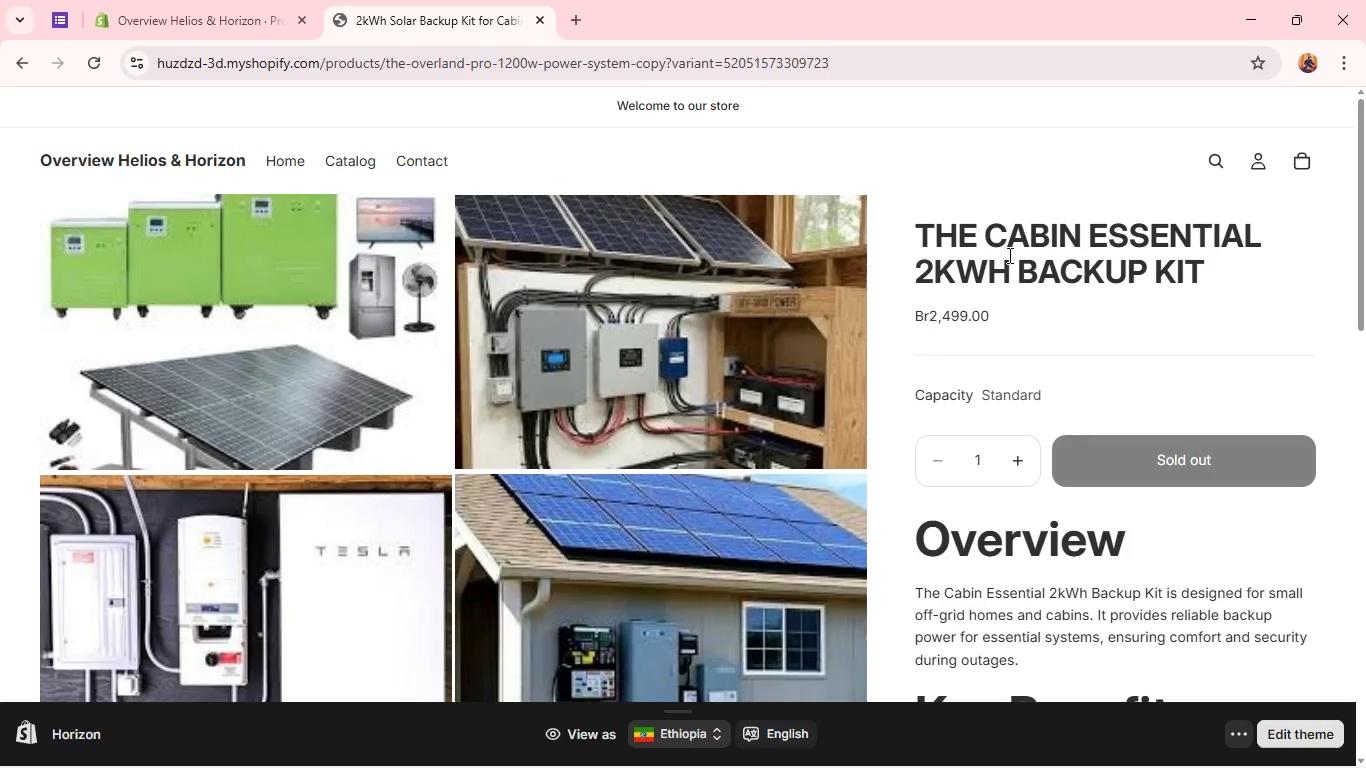 
wait(7.89)
 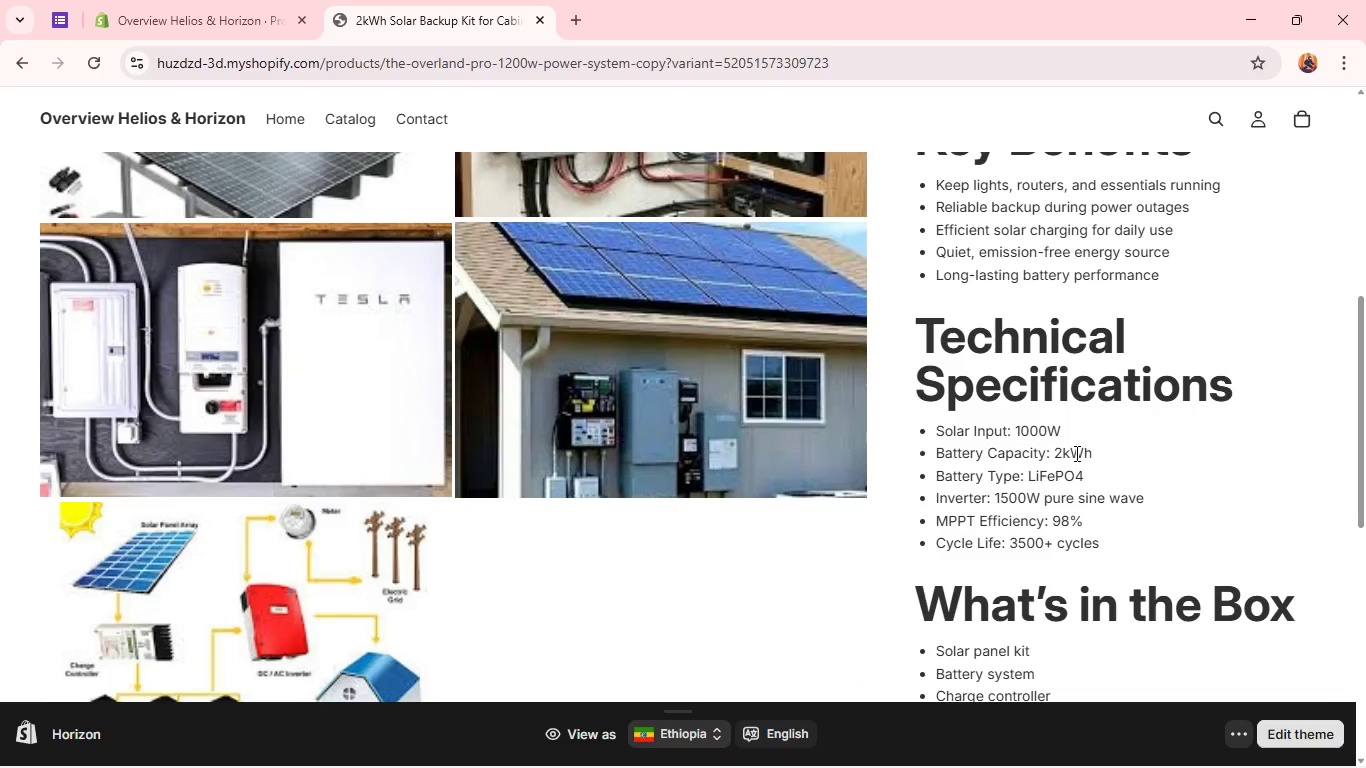 
left_click([176, 3])
 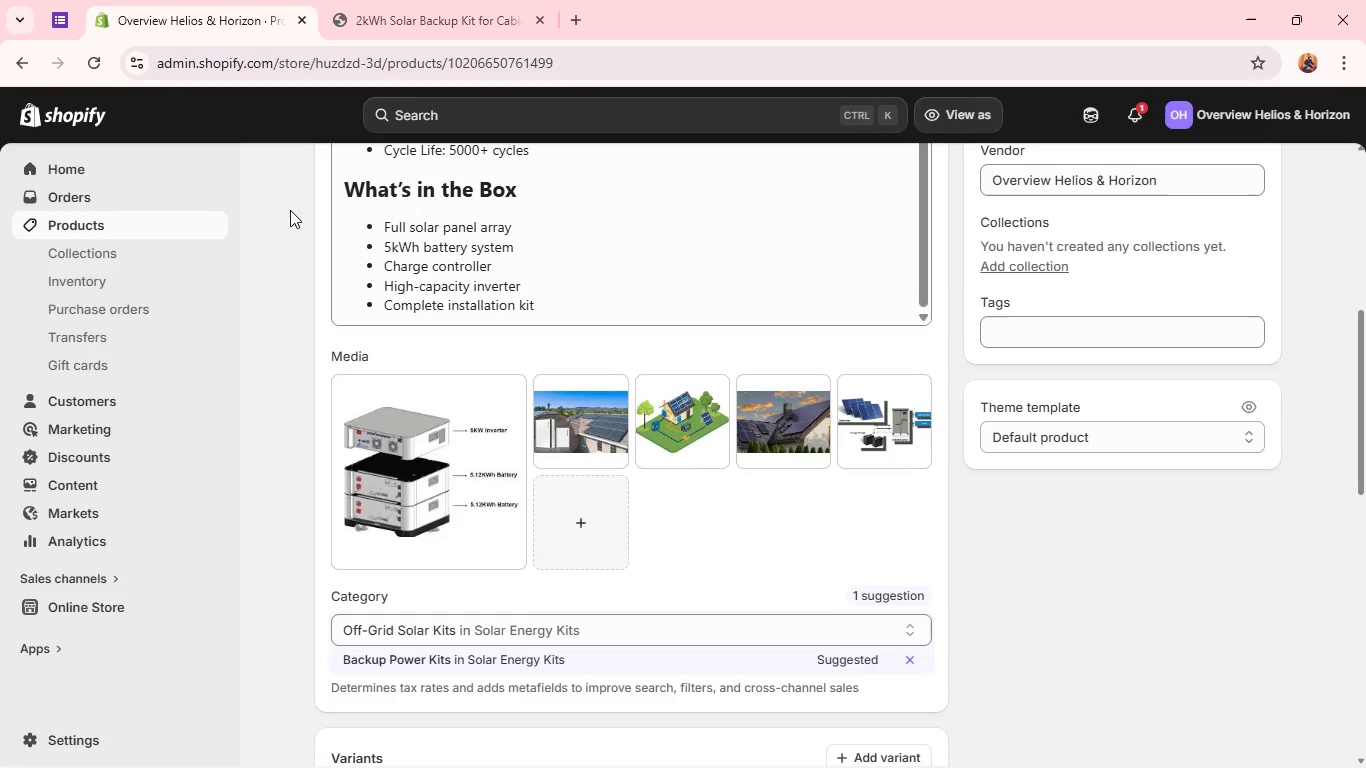 
left_click([197, 231])
 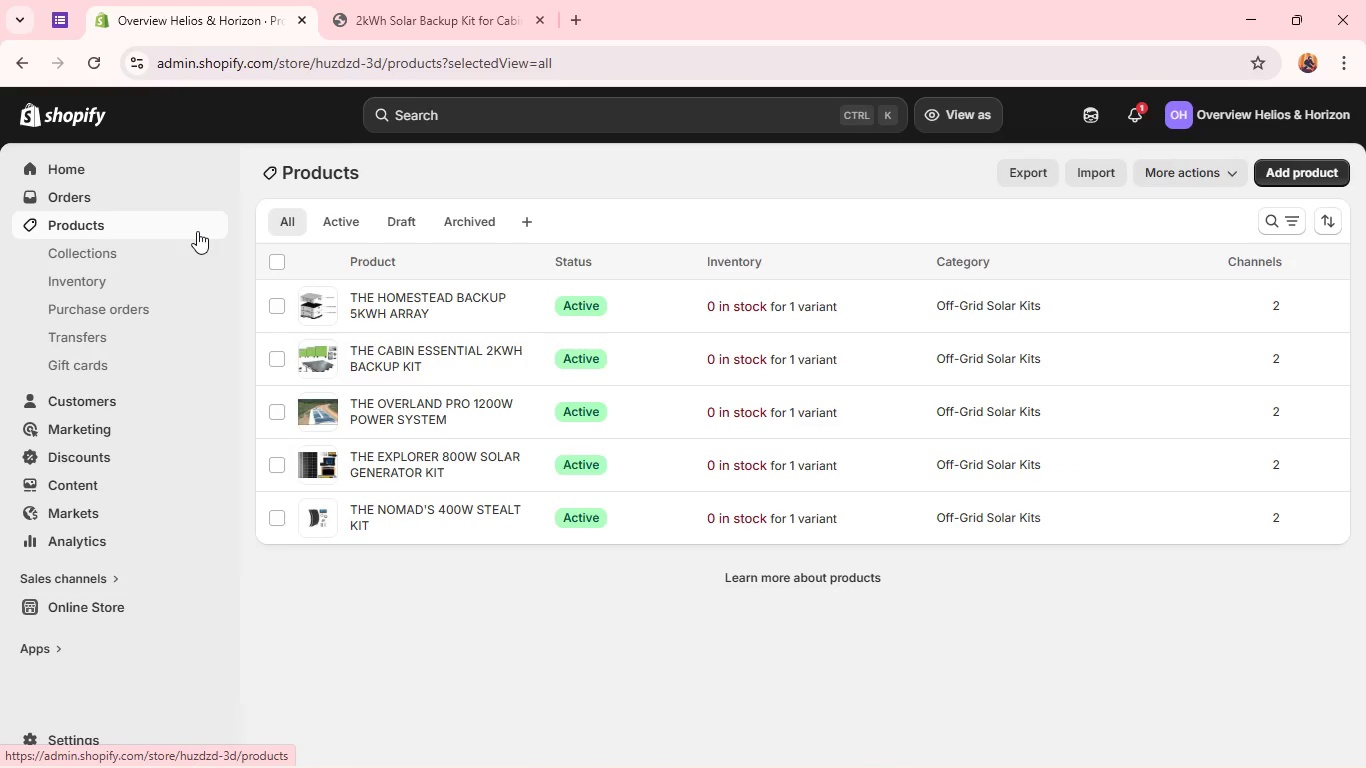 
wait(11.73)
 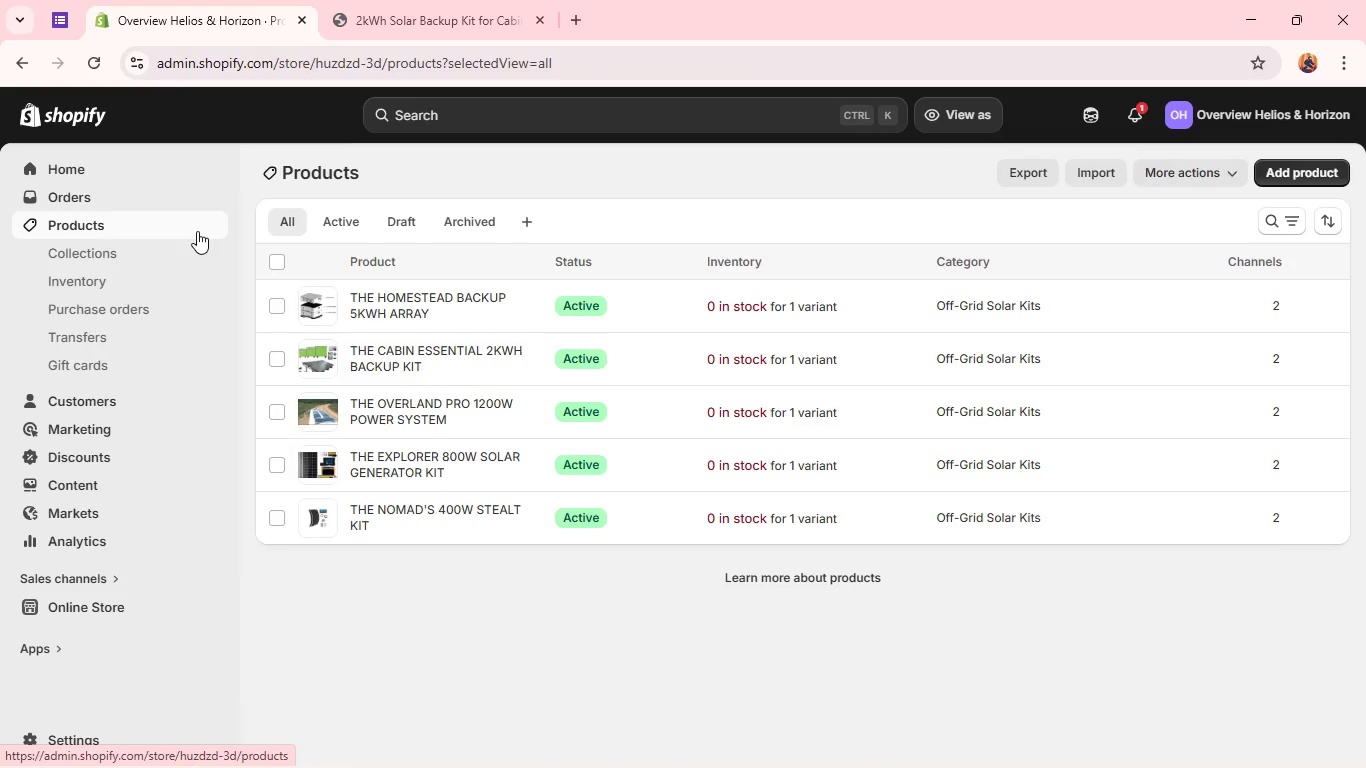 
left_click([1018, 173])
 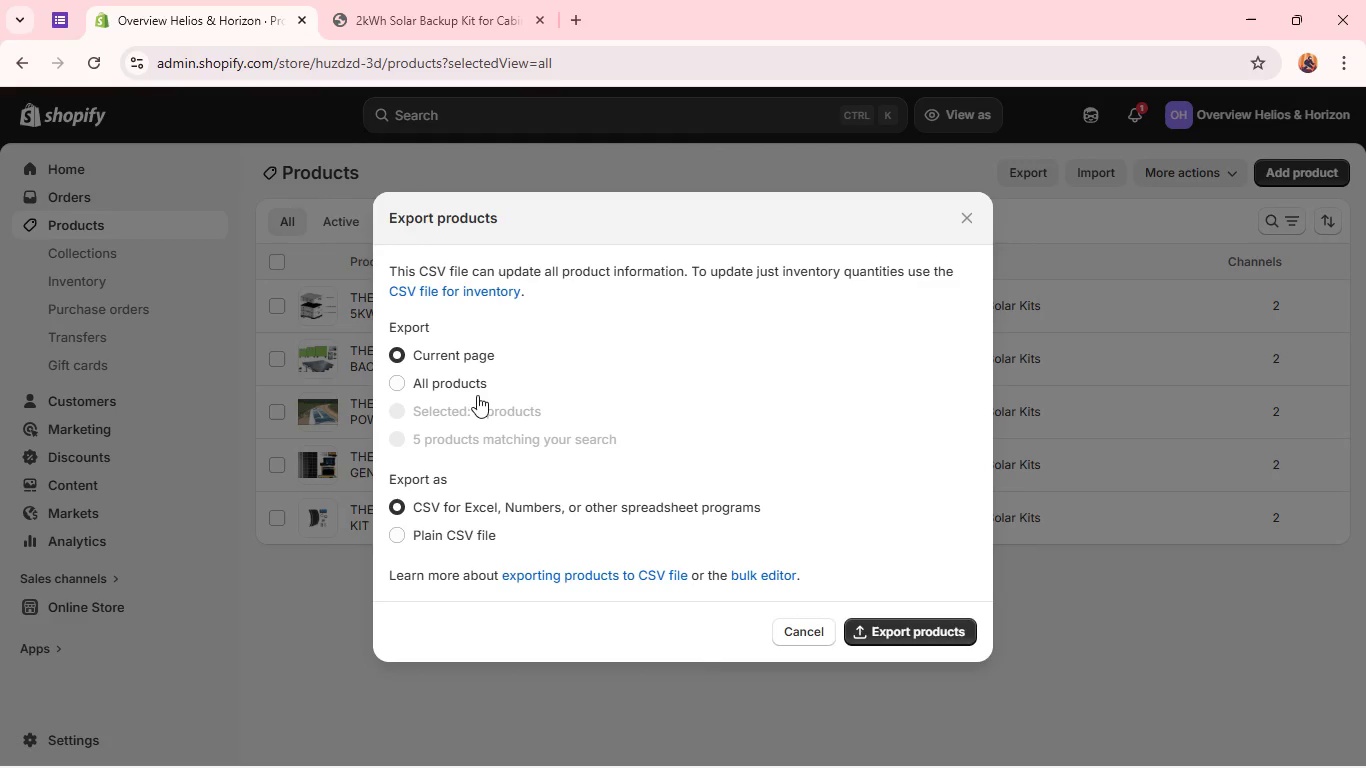 
left_click([471, 385])
 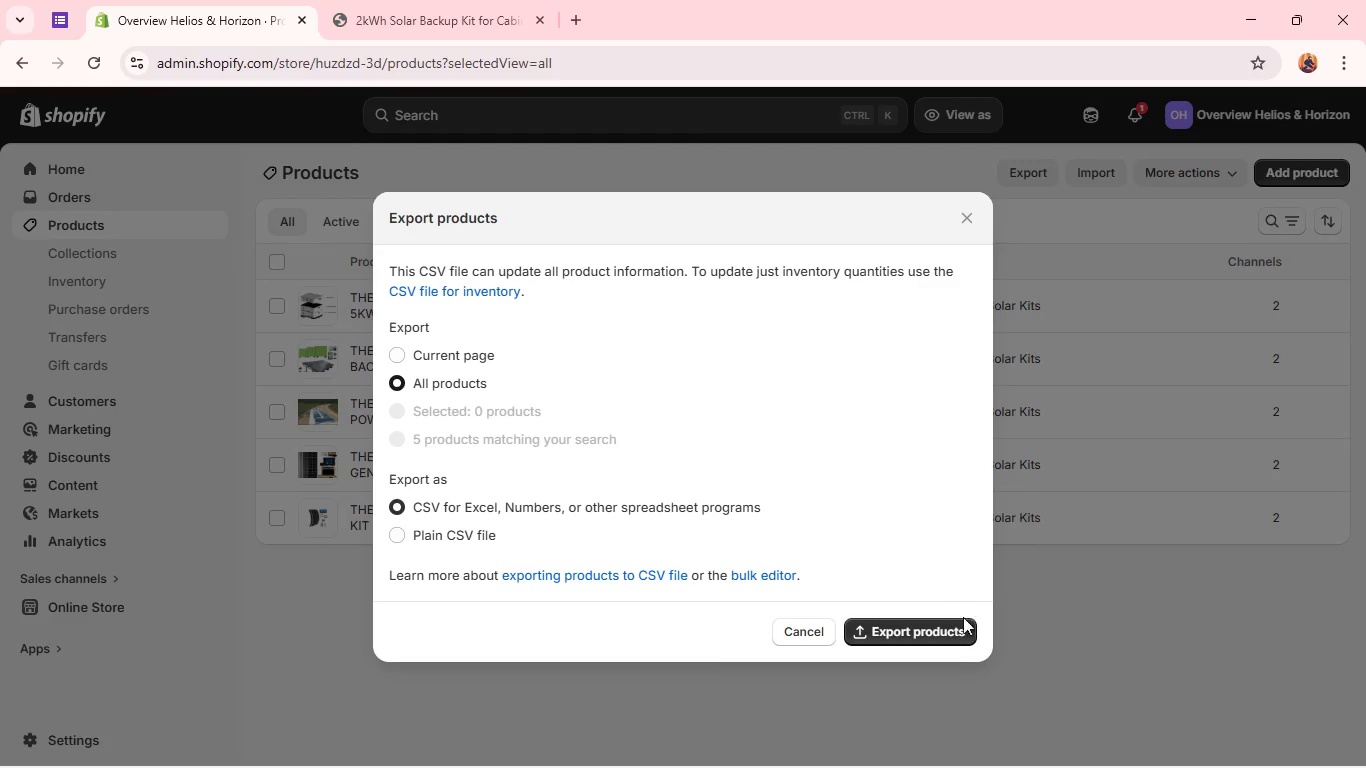 
left_click([955, 636])
 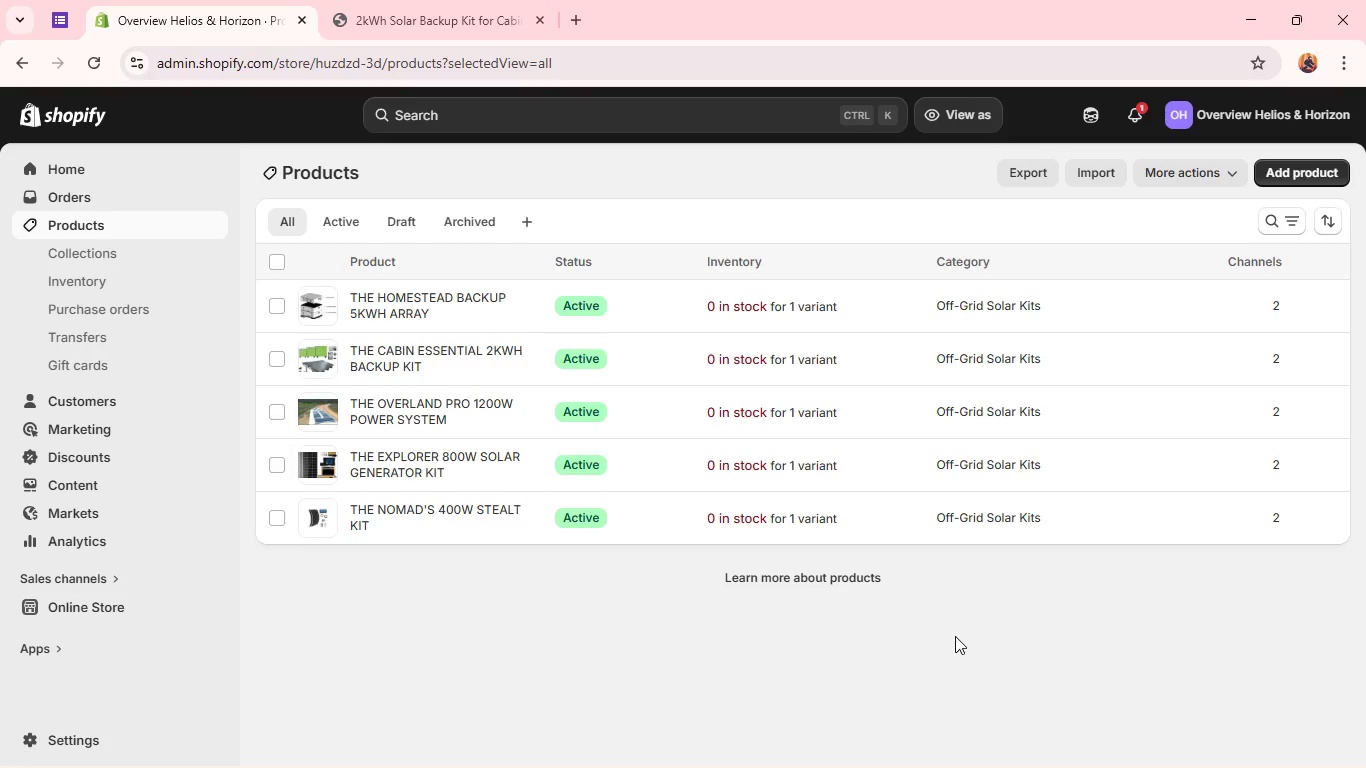 